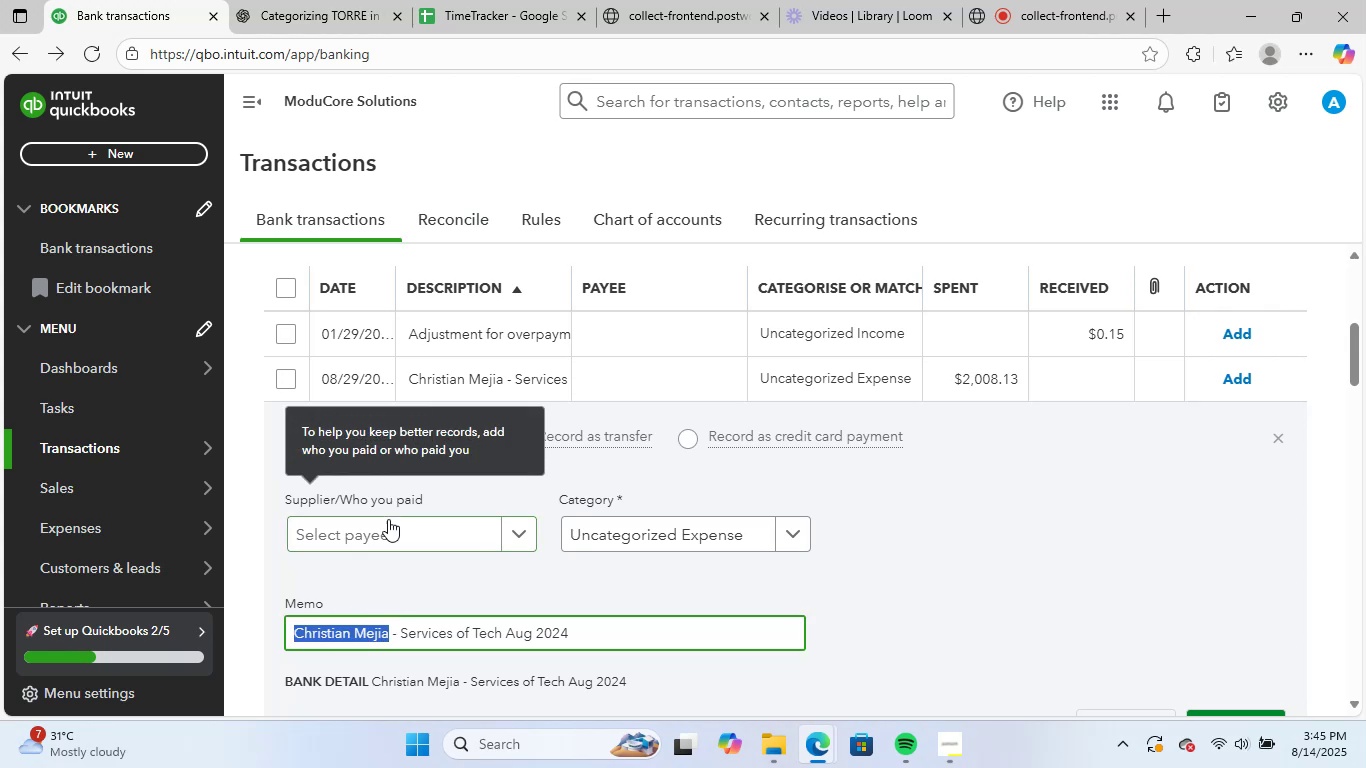 
double_click([378, 537])
 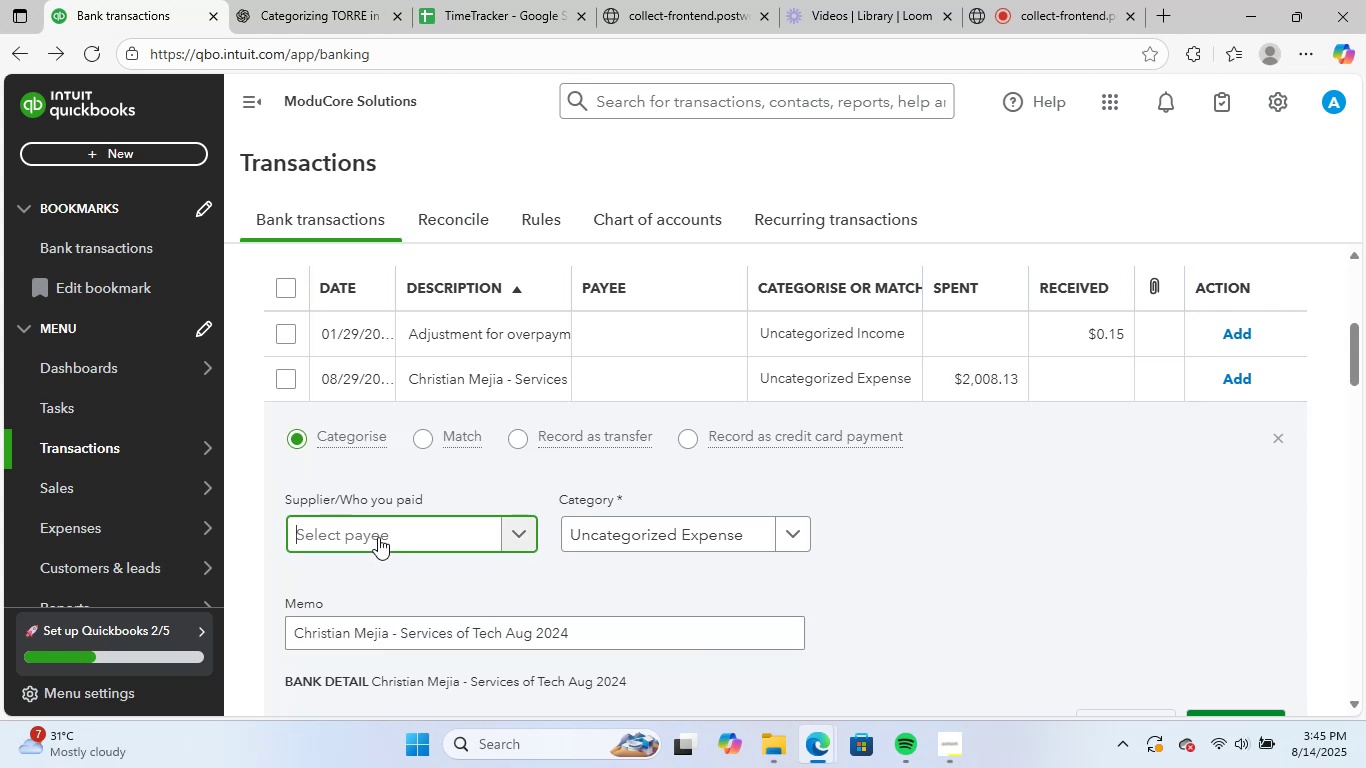 
key(Control+ControlLeft)
 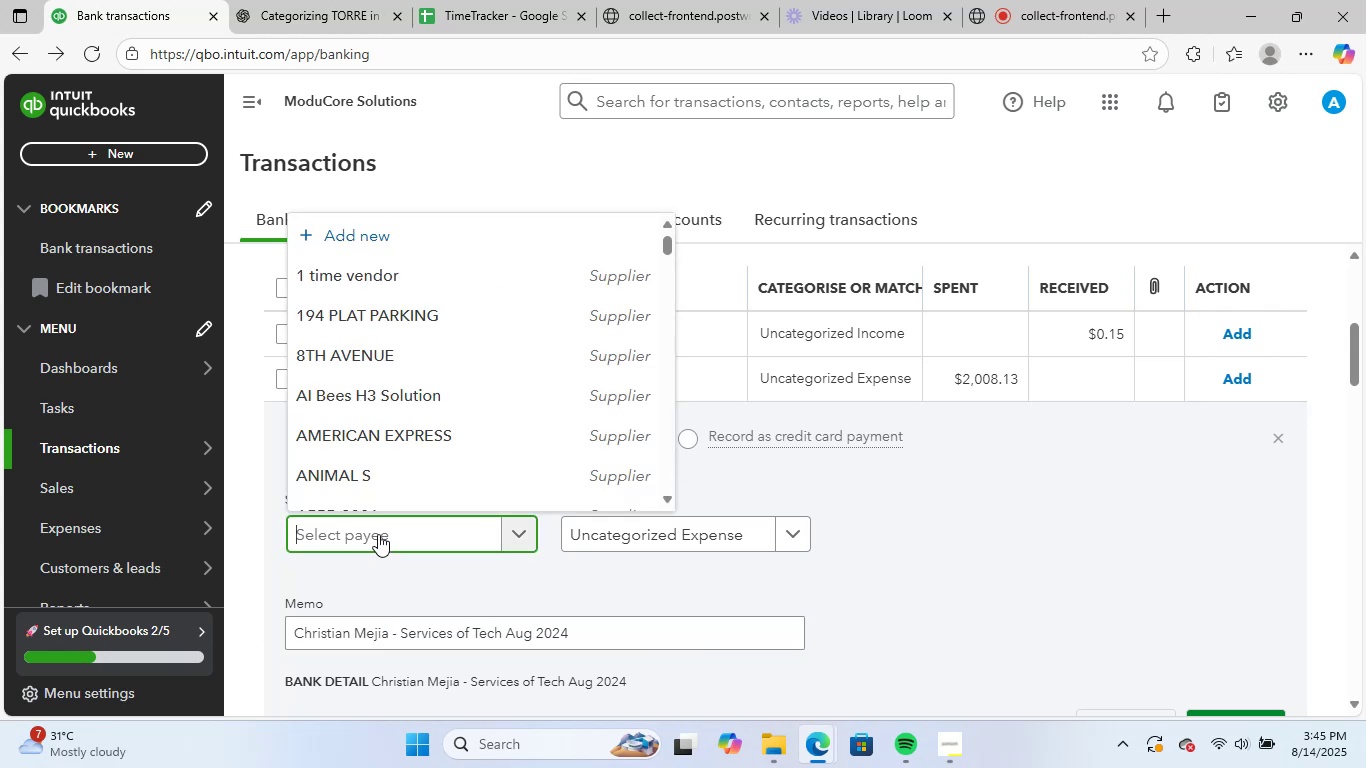 
key(Control+V)
 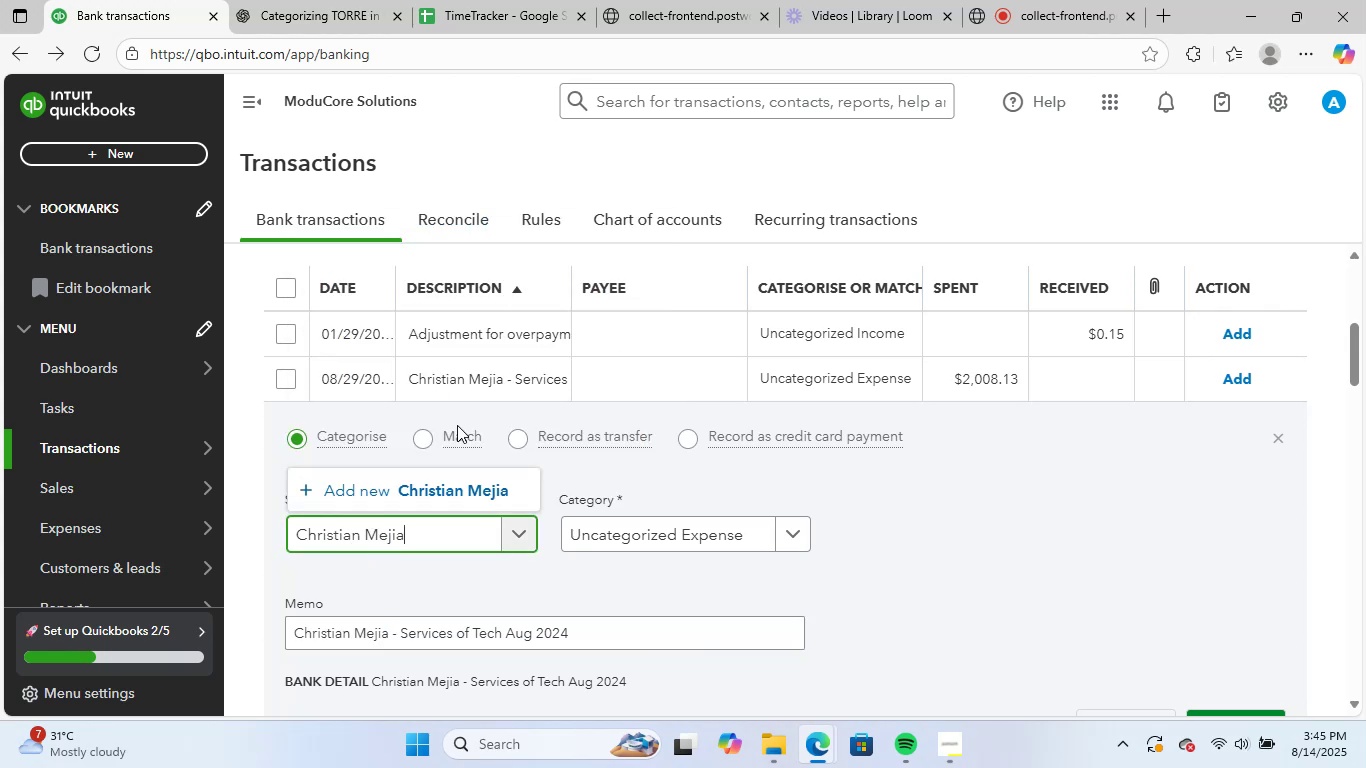 
left_click([446, 487])
 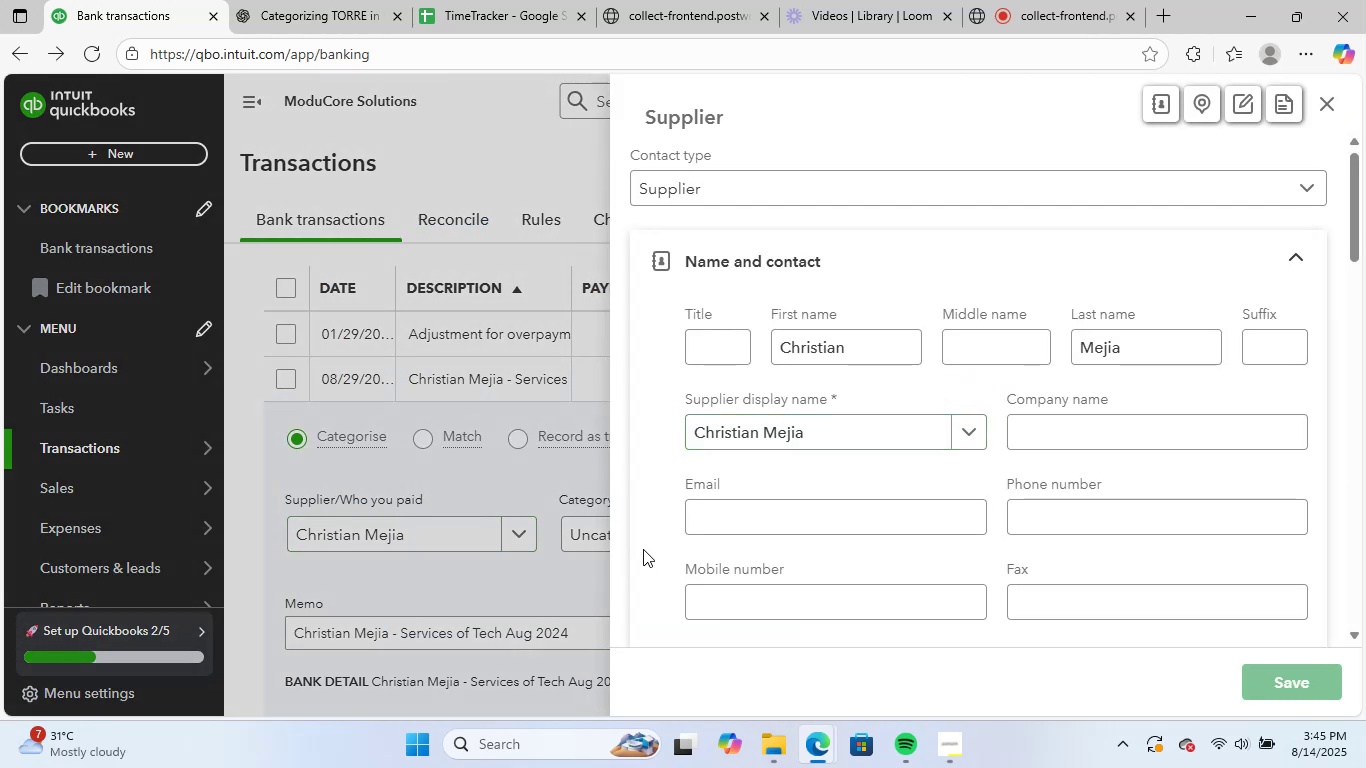 
left_click([622, 526])
 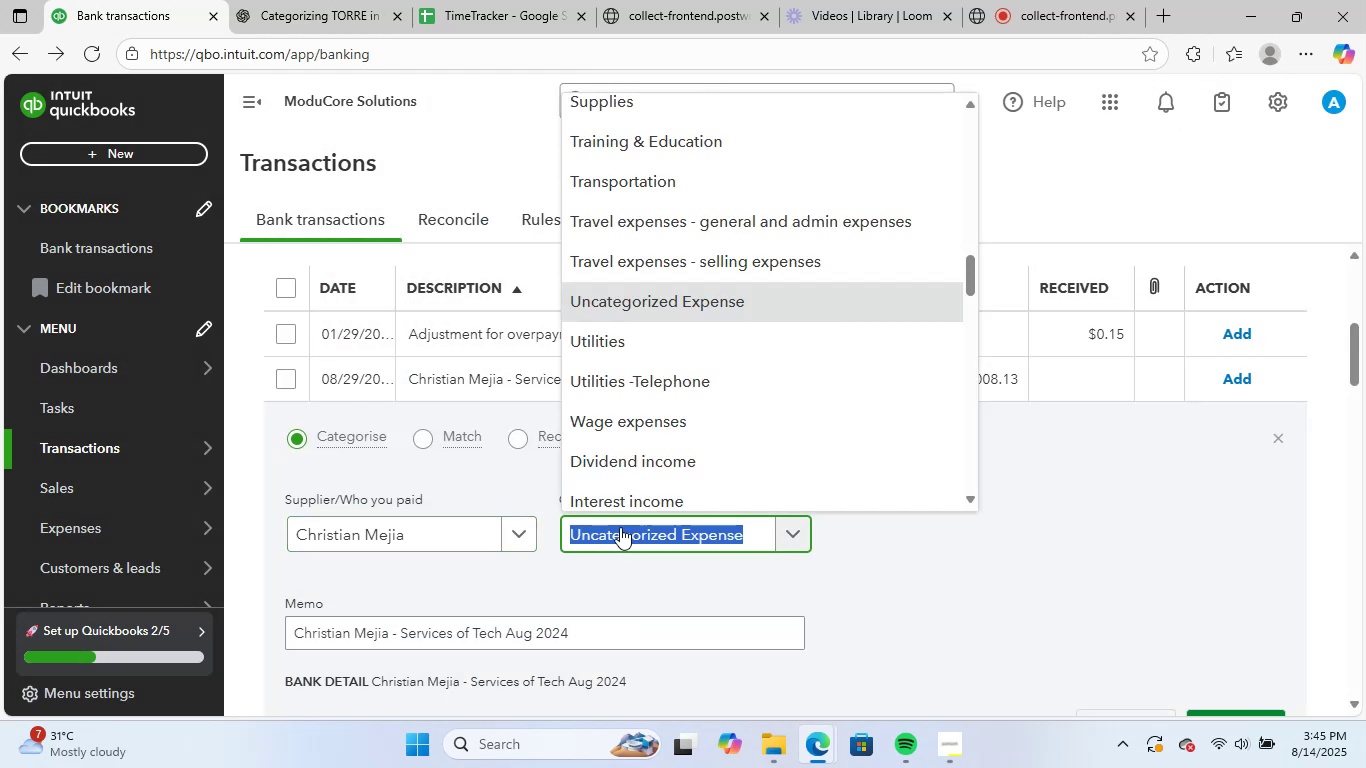 
type(leg)
 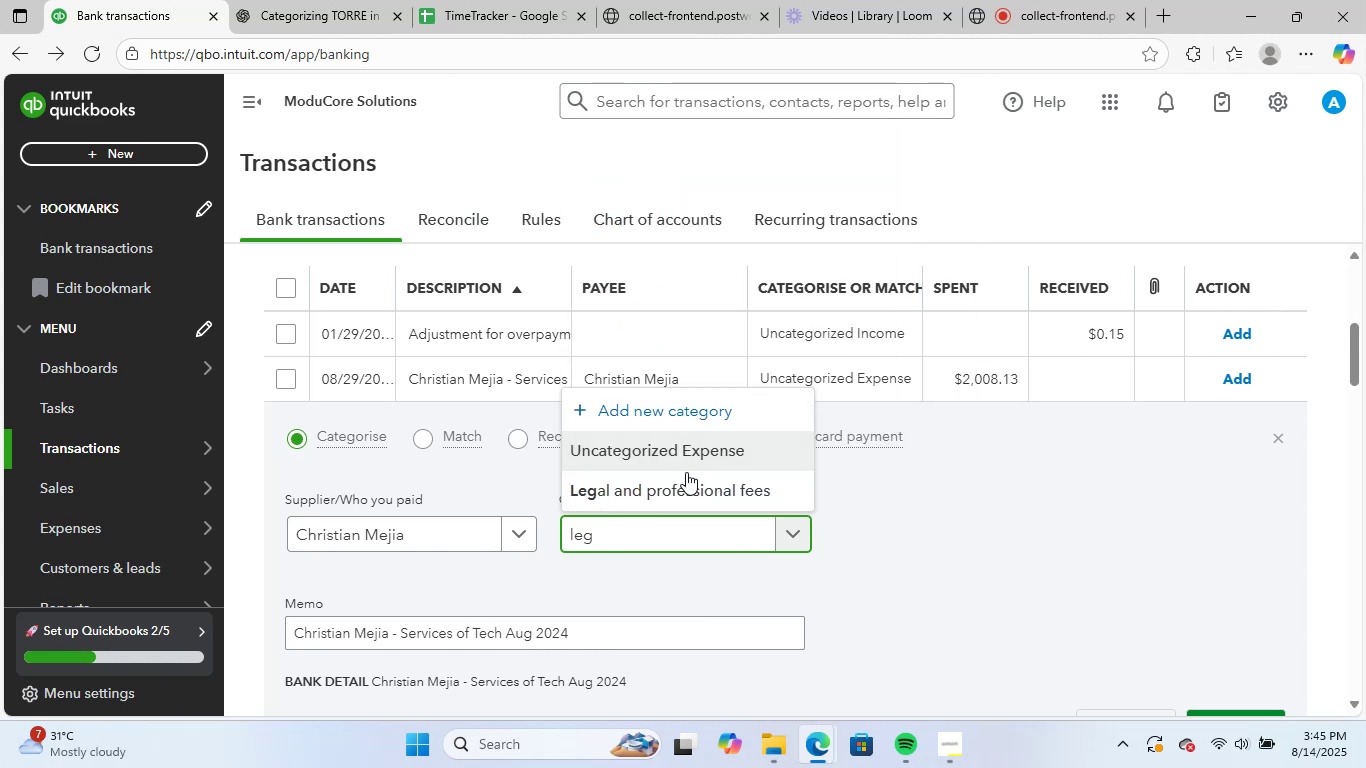 
left_click([686, 483])
 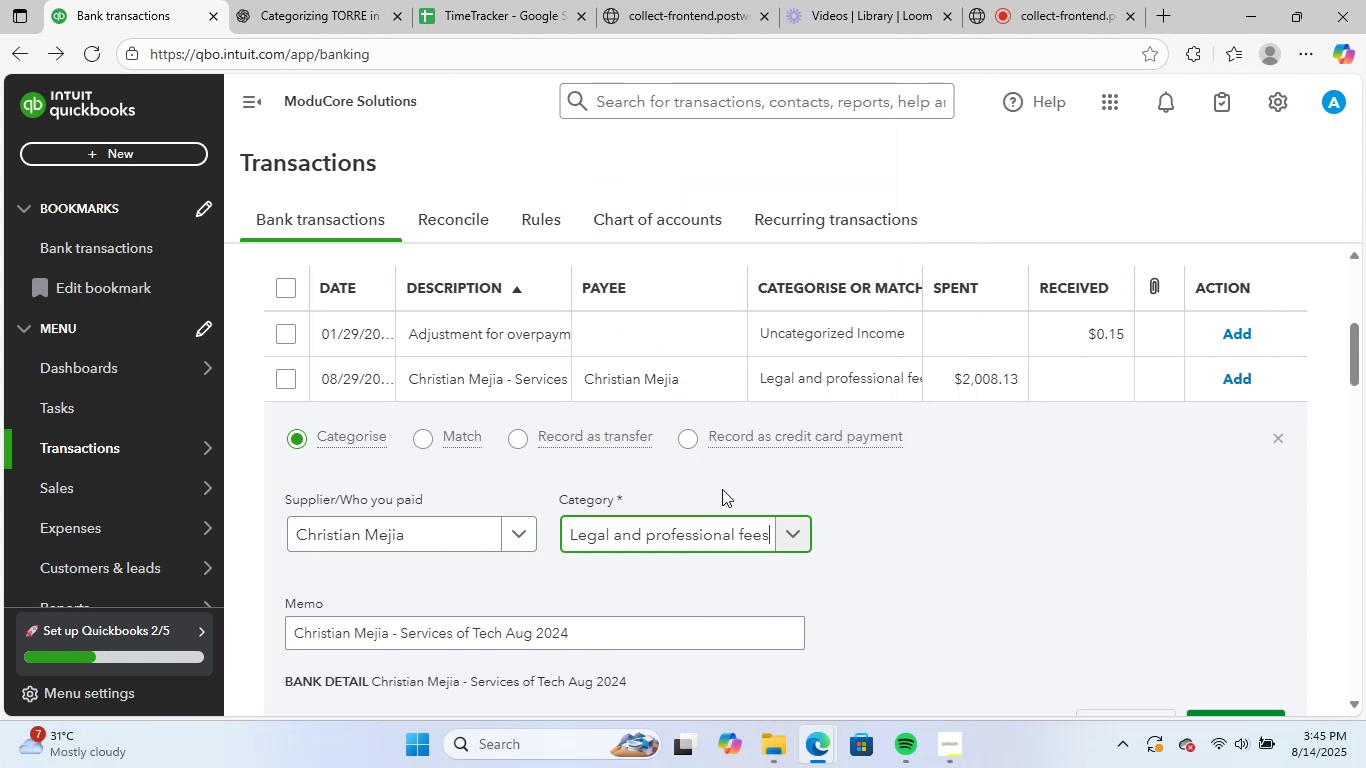 
scroll: coordinate [1059, 502], scroll_direction: down, amount: 3.0
 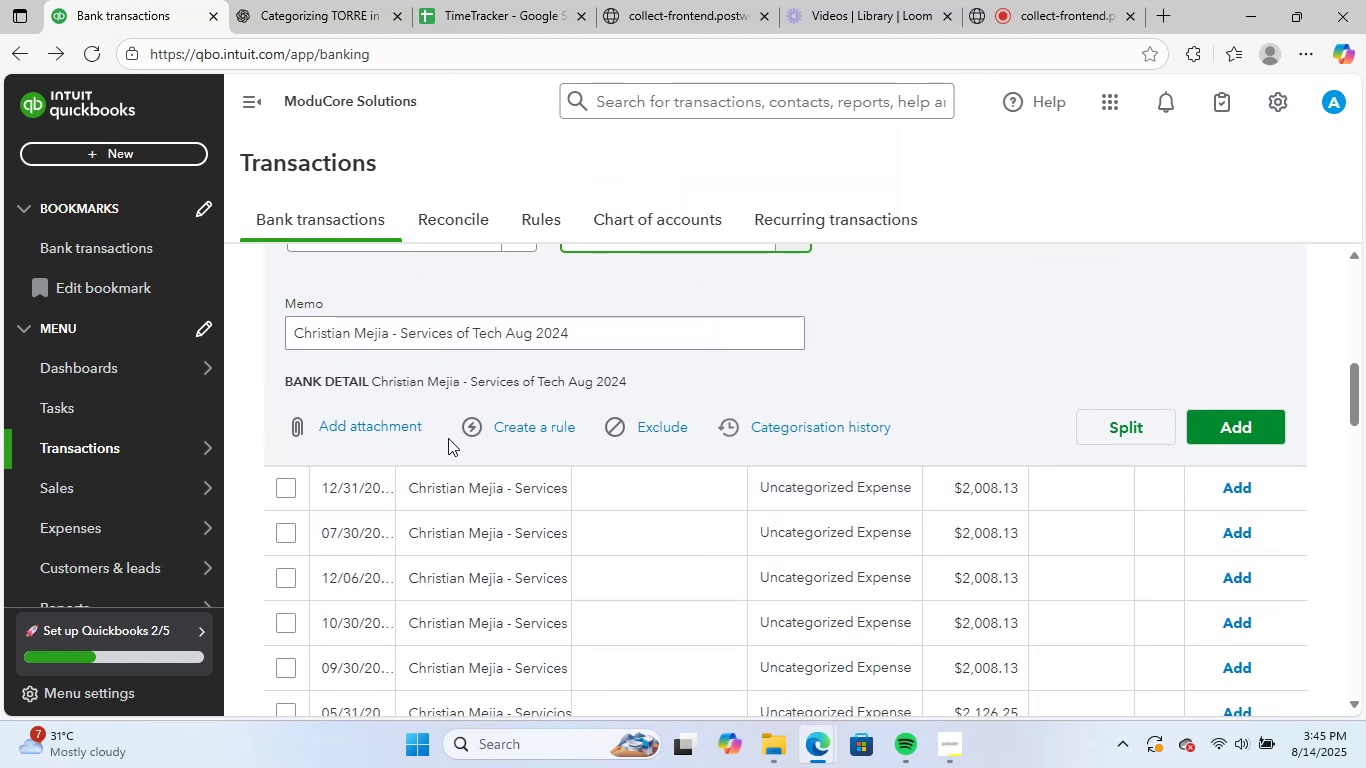 
left_click([512, 428])
 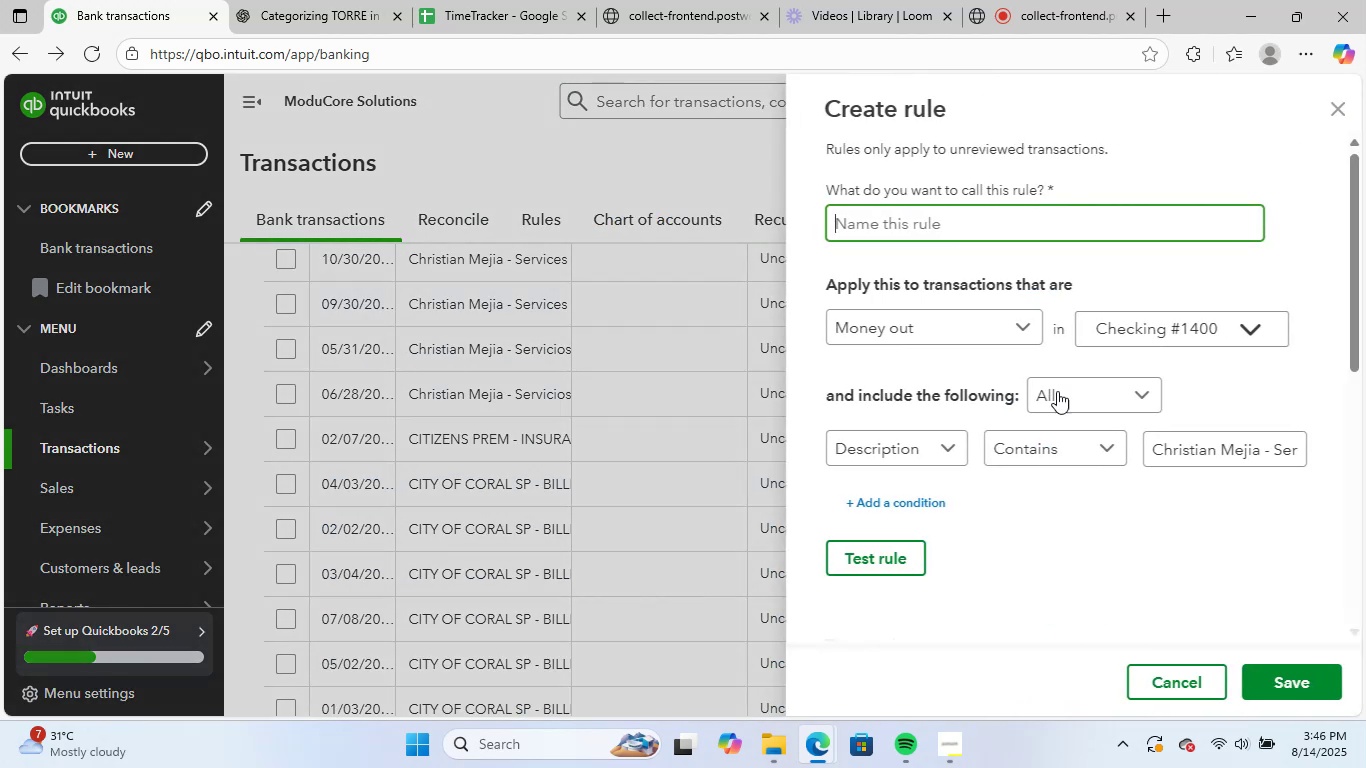 
key(Control+V)
 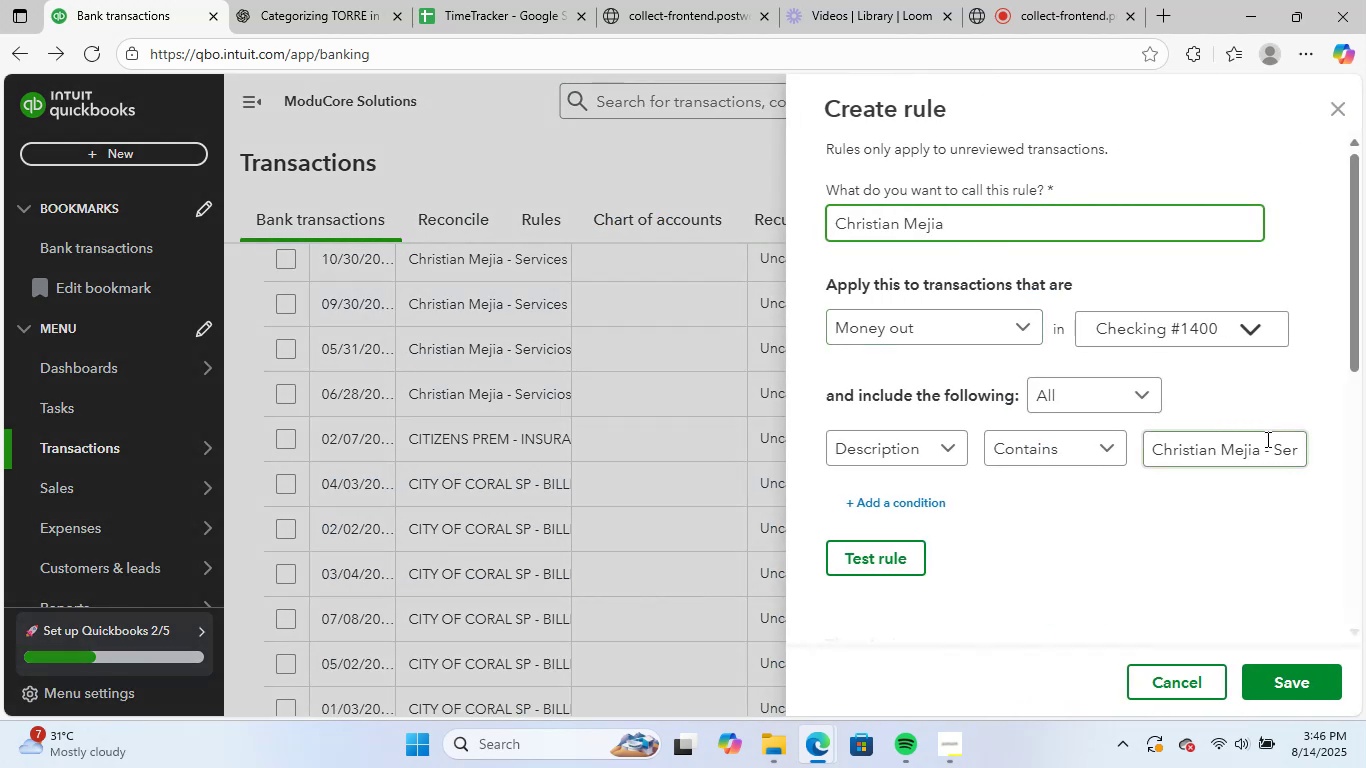 
left_click_drag(start_coordinate=[1261, 450], to_coordinate=[1362, 462])
 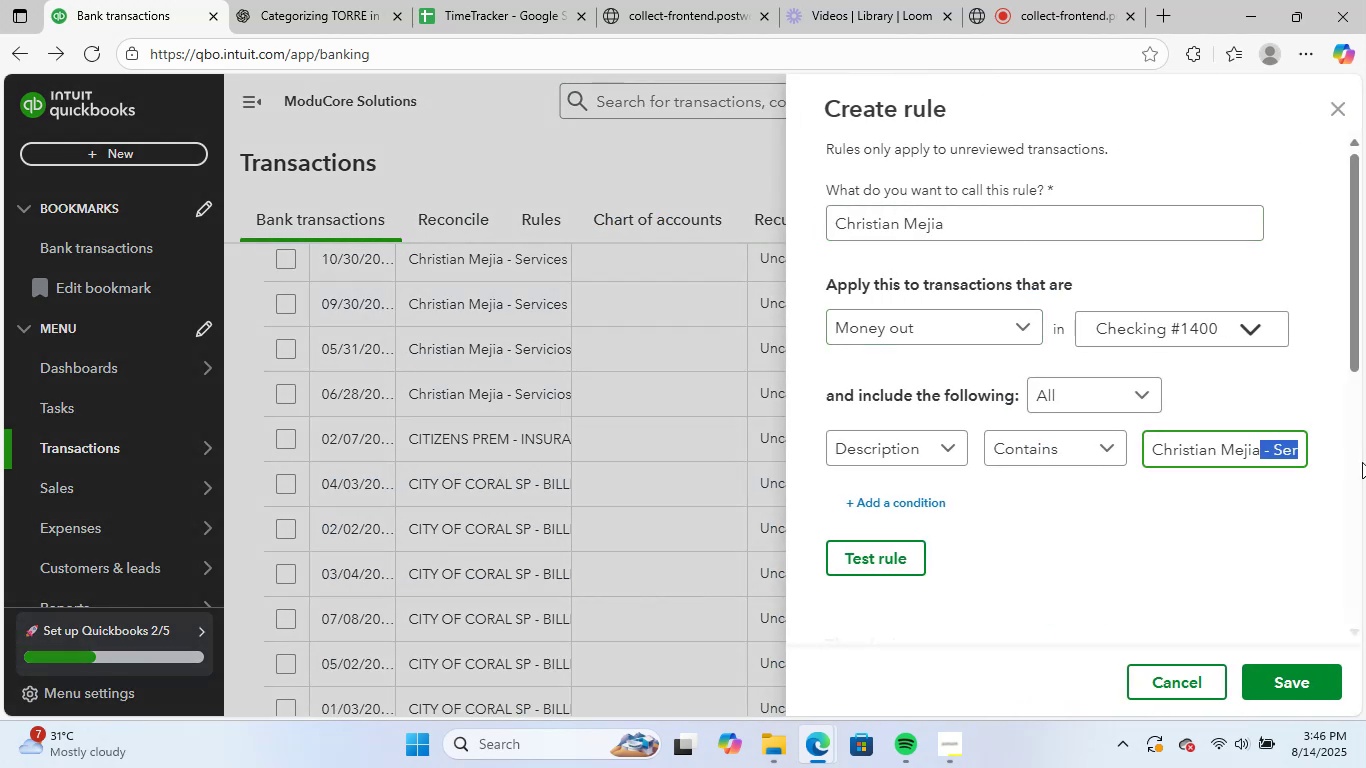 
key(Backspace)
 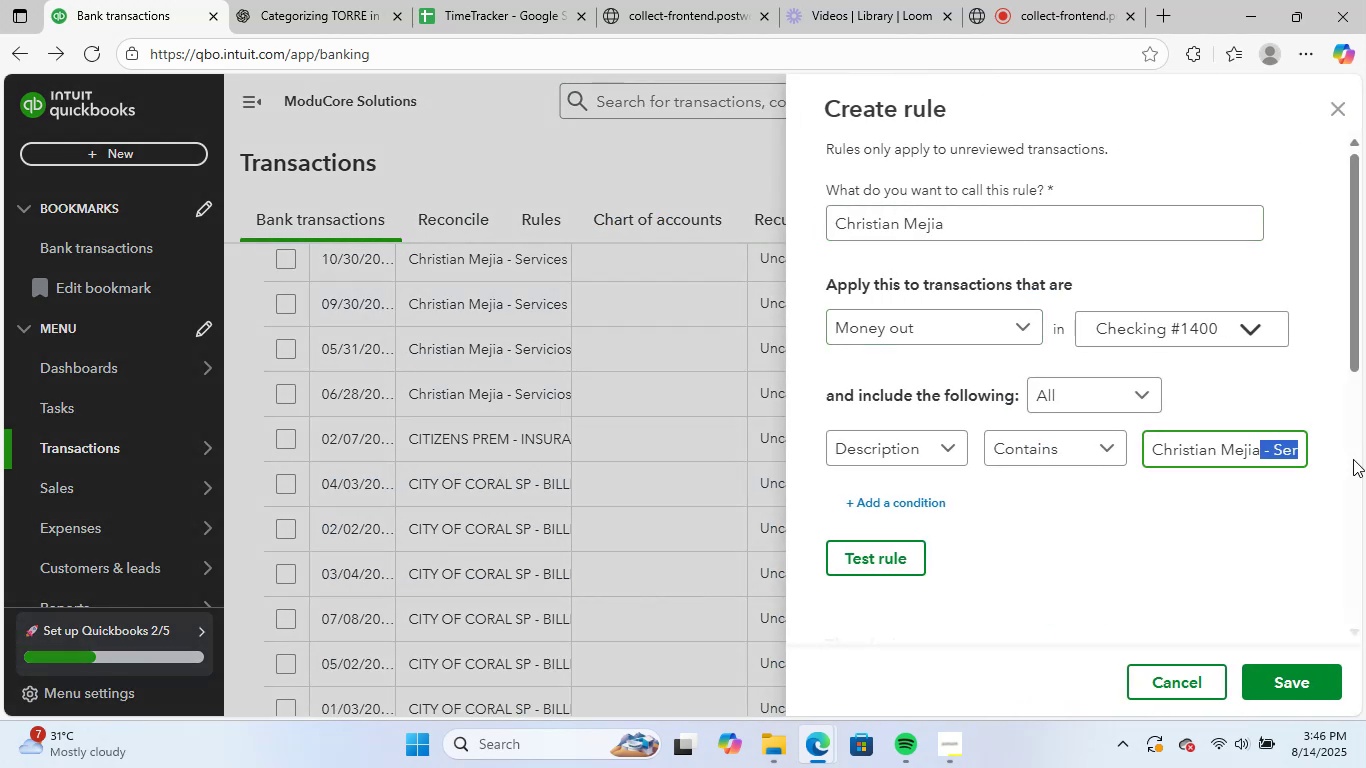 
left_click_drag(start_coordinate=[1339, 455], to_coordinate=[1305, 459])
 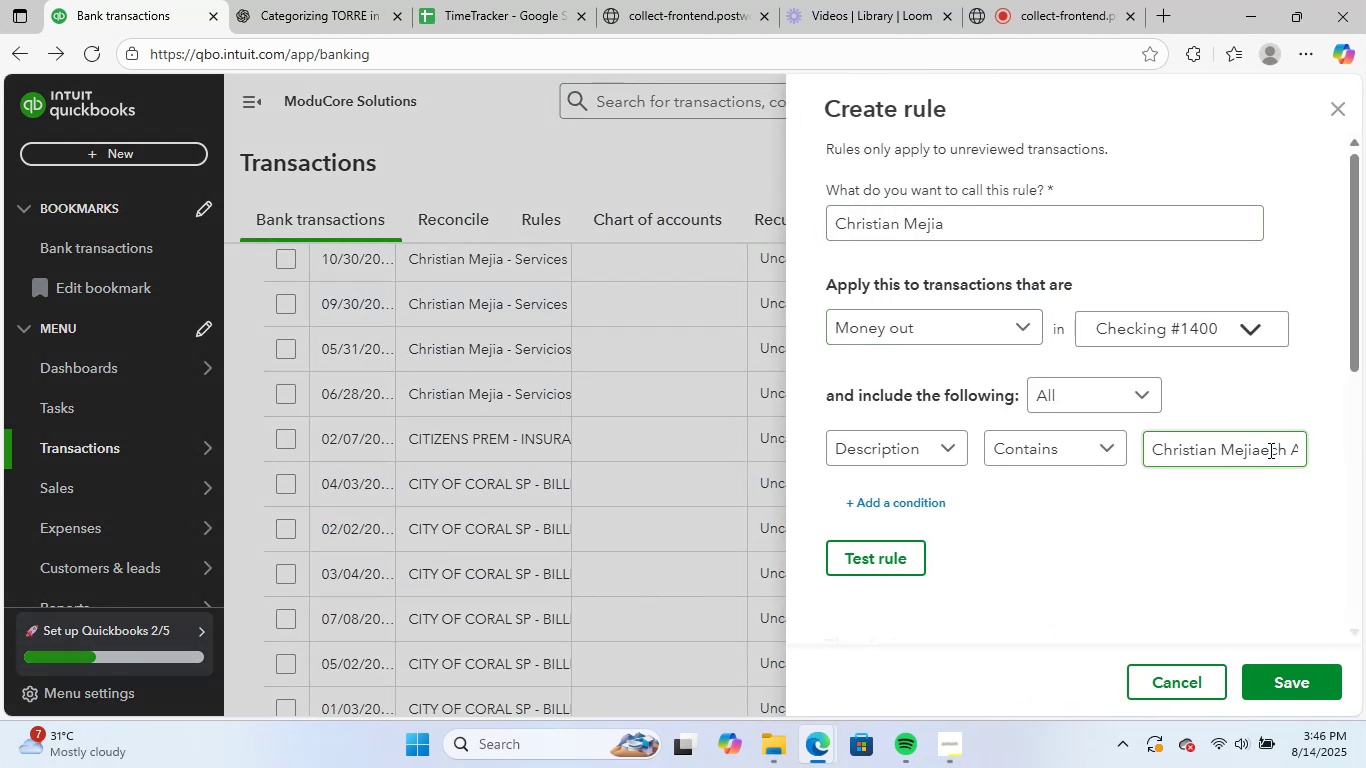 
left_click_drag(start_coordinate=[1259, 452], to_coordinate=[1365, 454])
 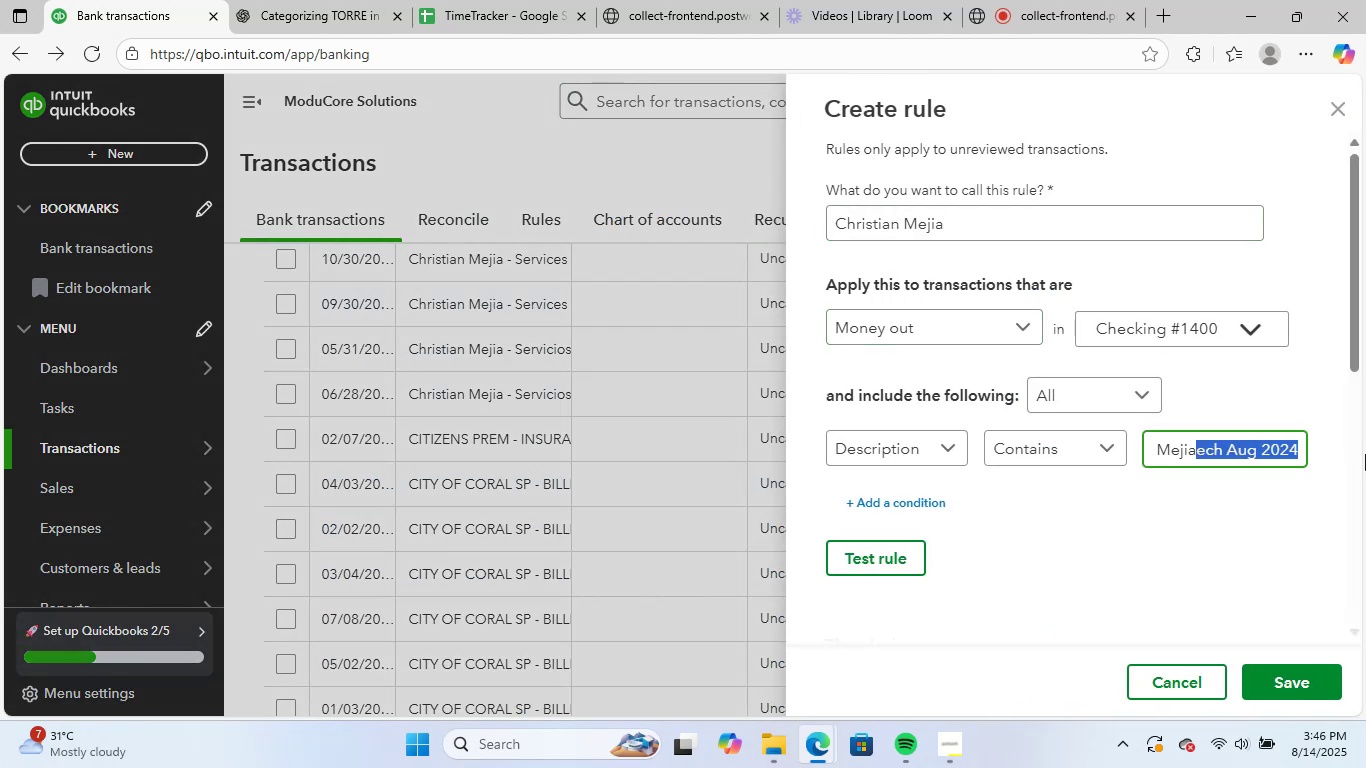 
key(Backspace)
 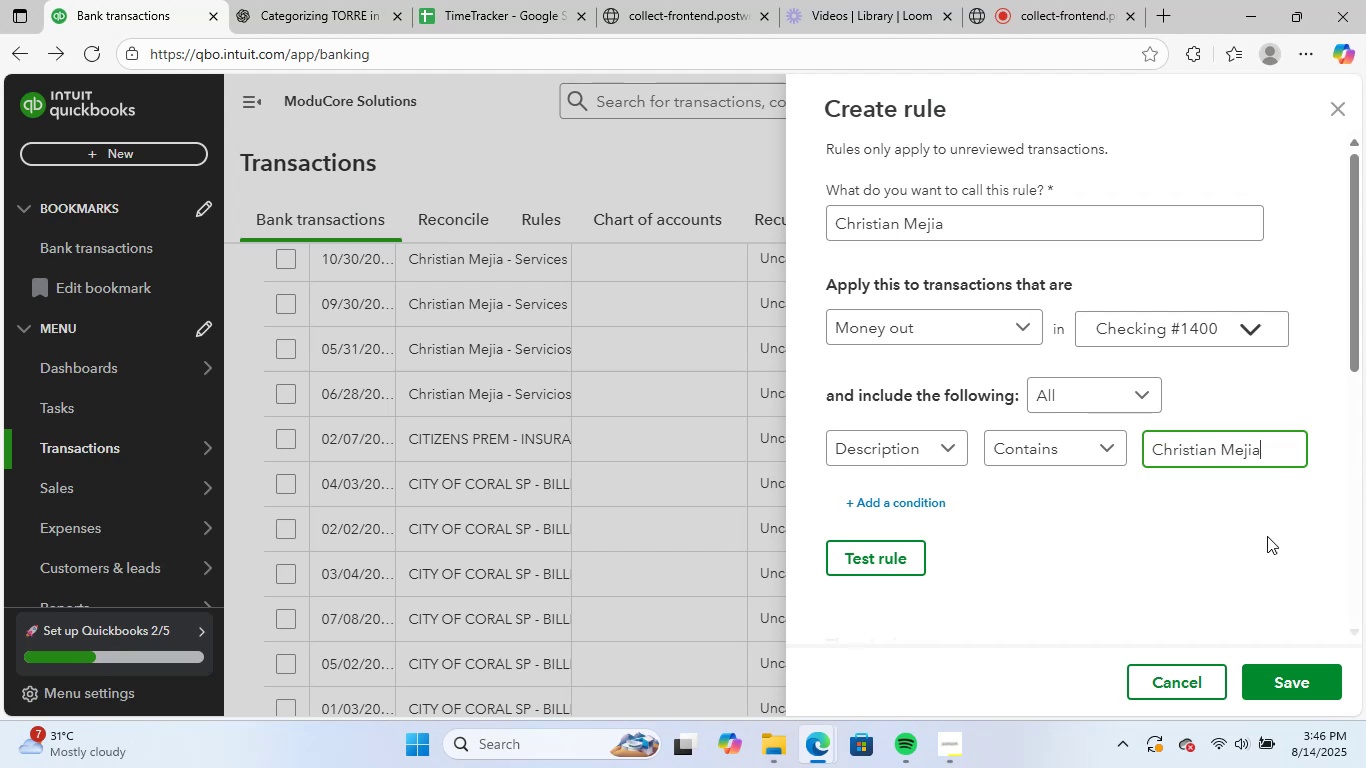 
left_click([1267, 536])
 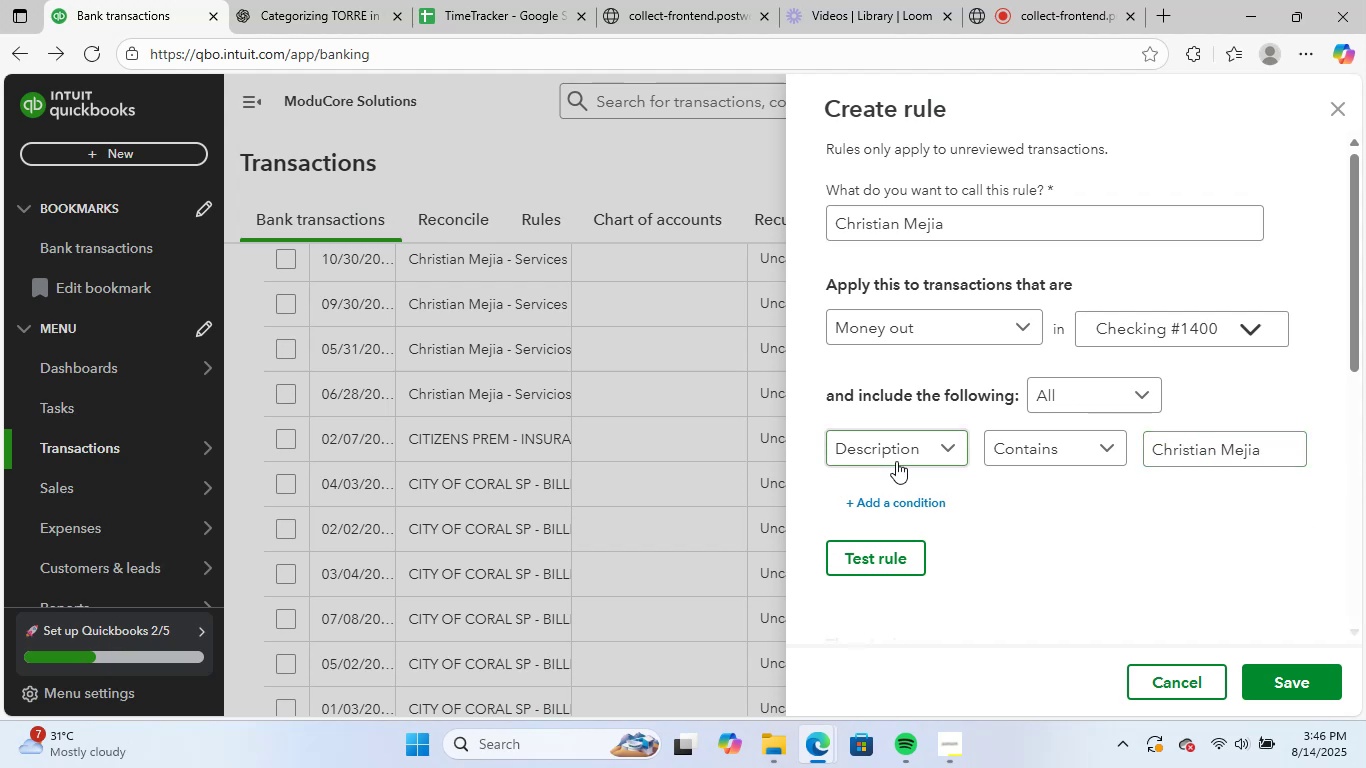 
scroll: coordinate [1260, 605], scroll_direction: down, amount: 8.0
 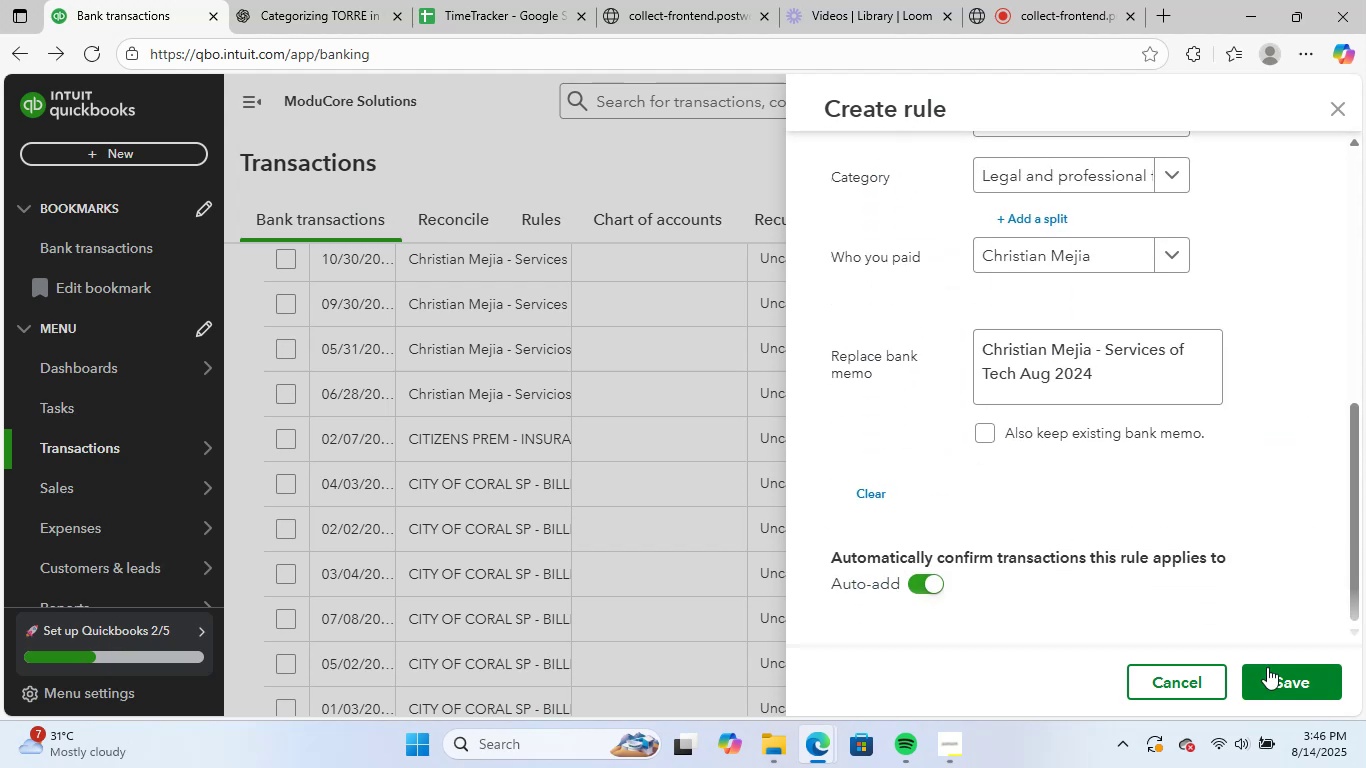 
left_click([1267, 667])
 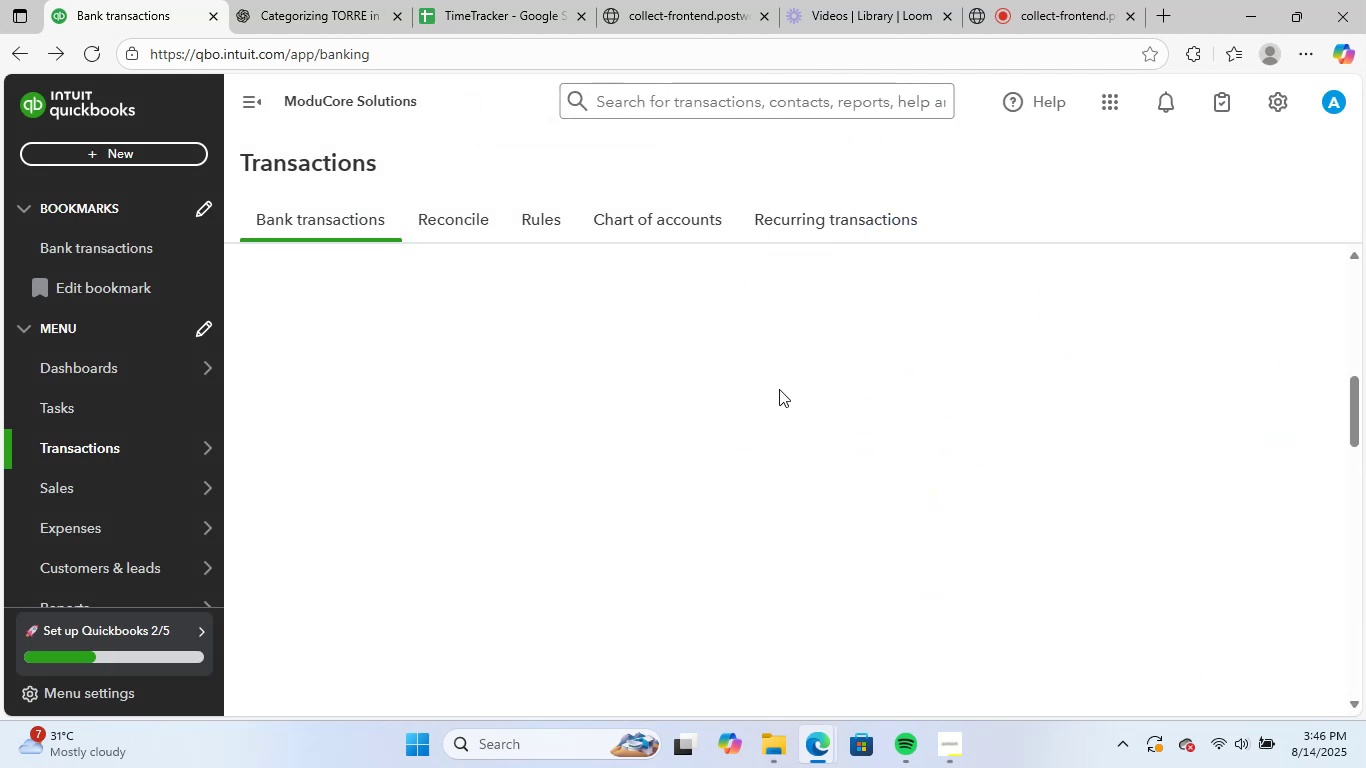 
wait(5.58)
 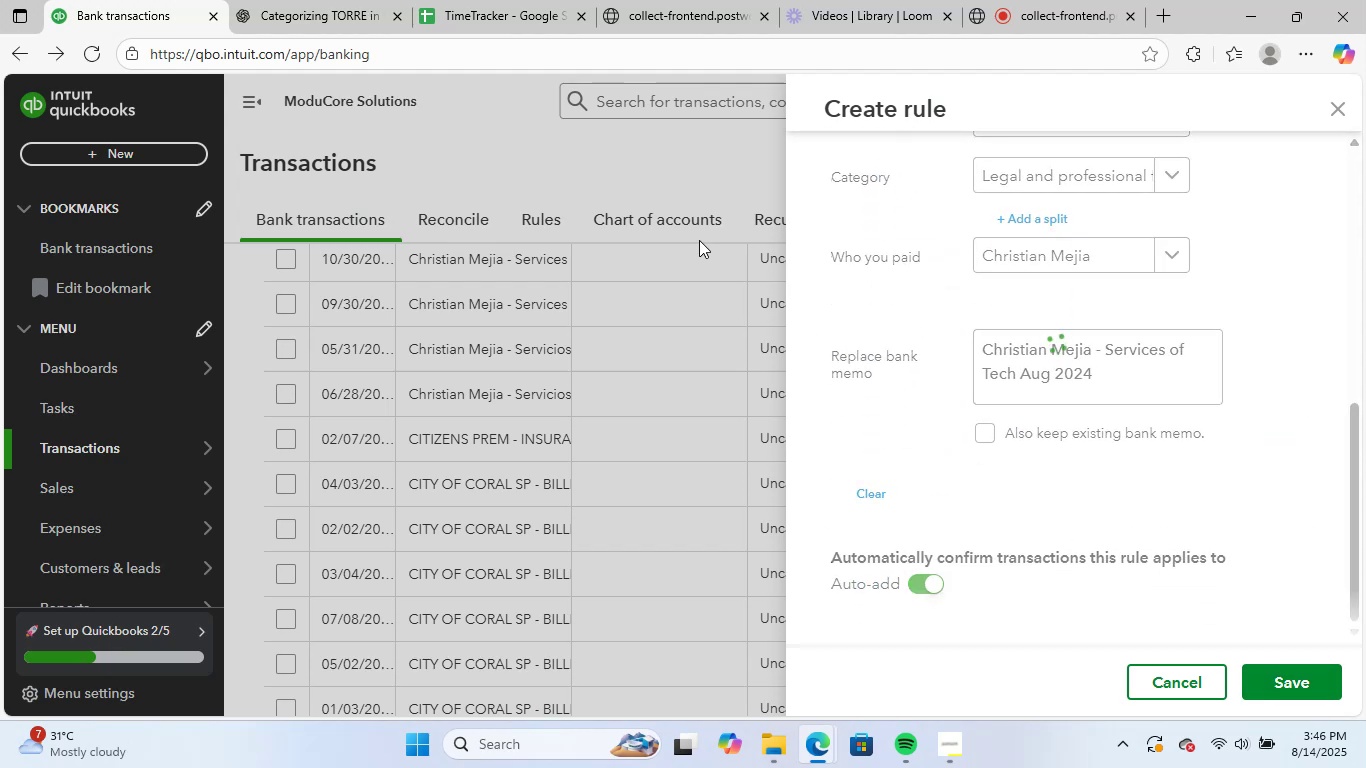 
scroll: coordinate [580, 450], scroll_direction: up, amount: 4.0
 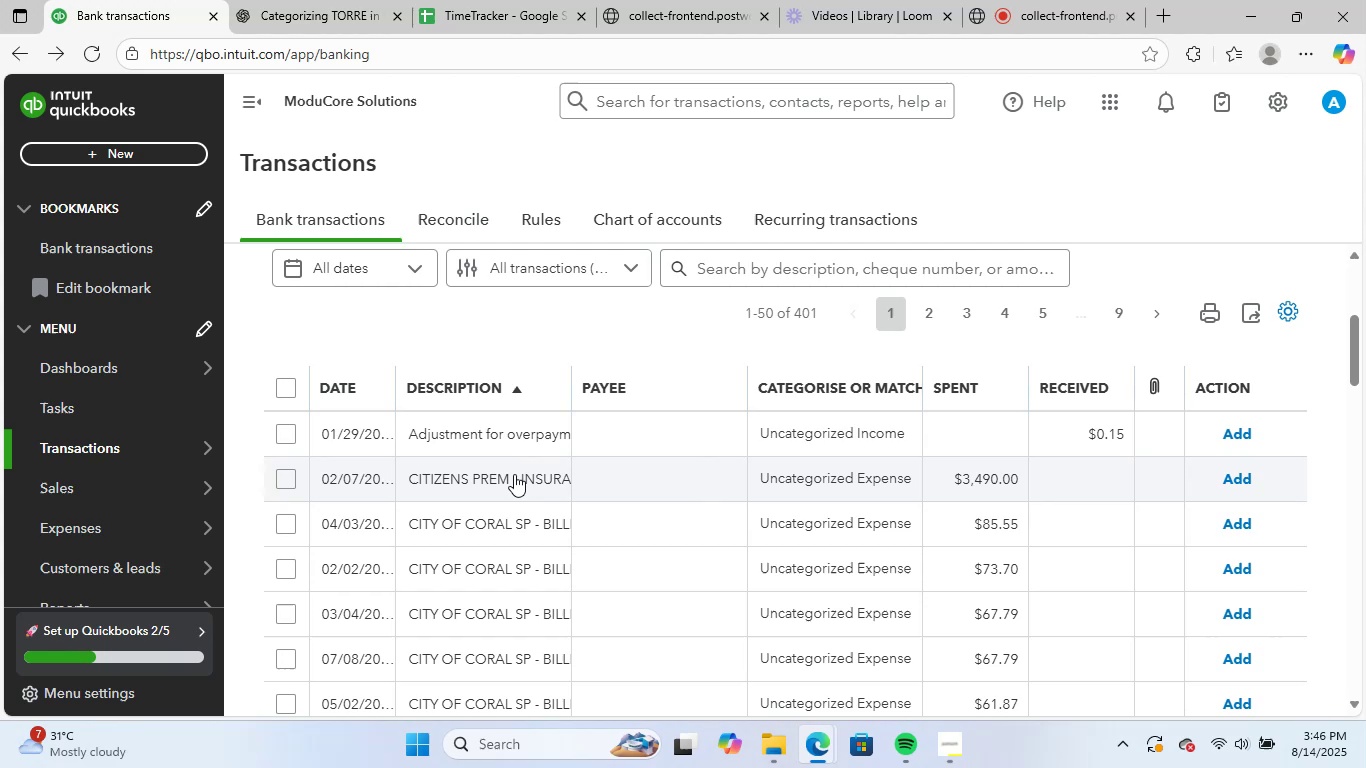 
left_click([505, 488])
 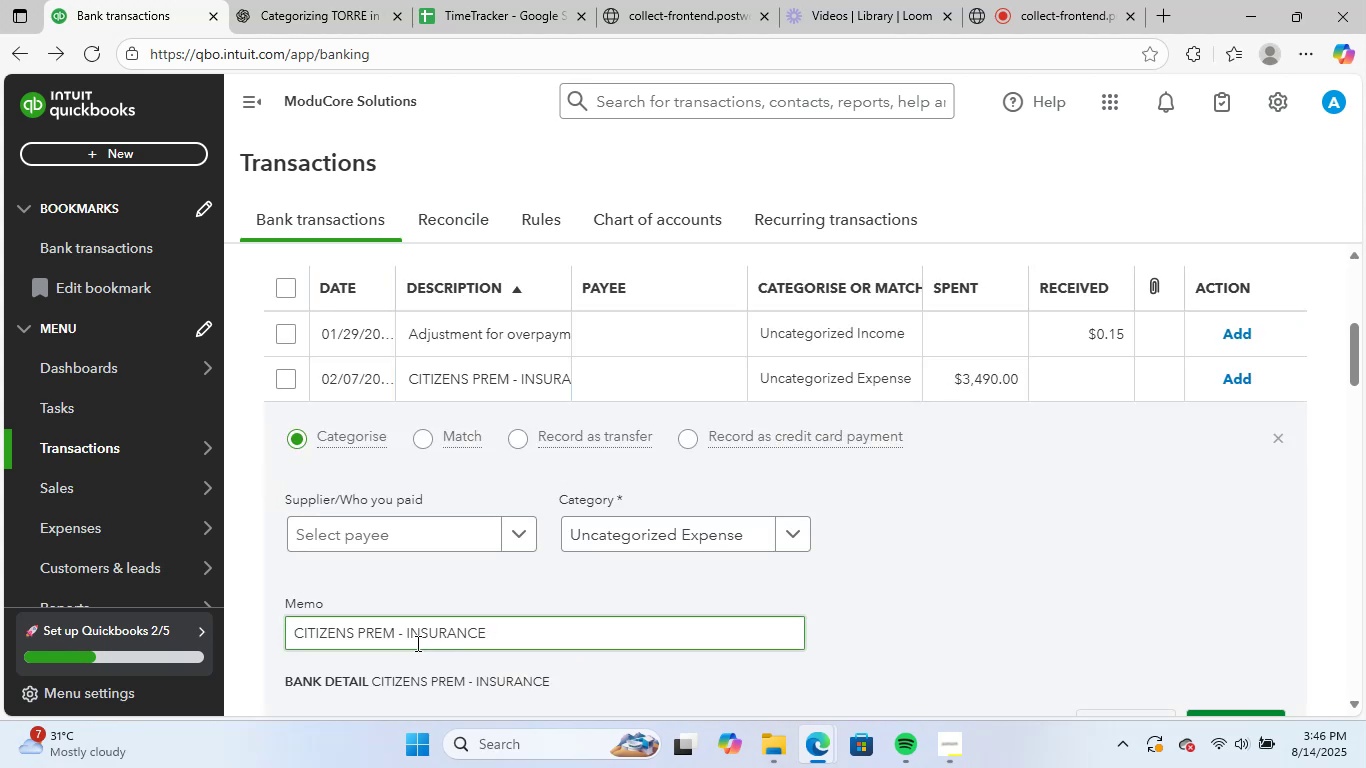 
left_click([500, 630])
 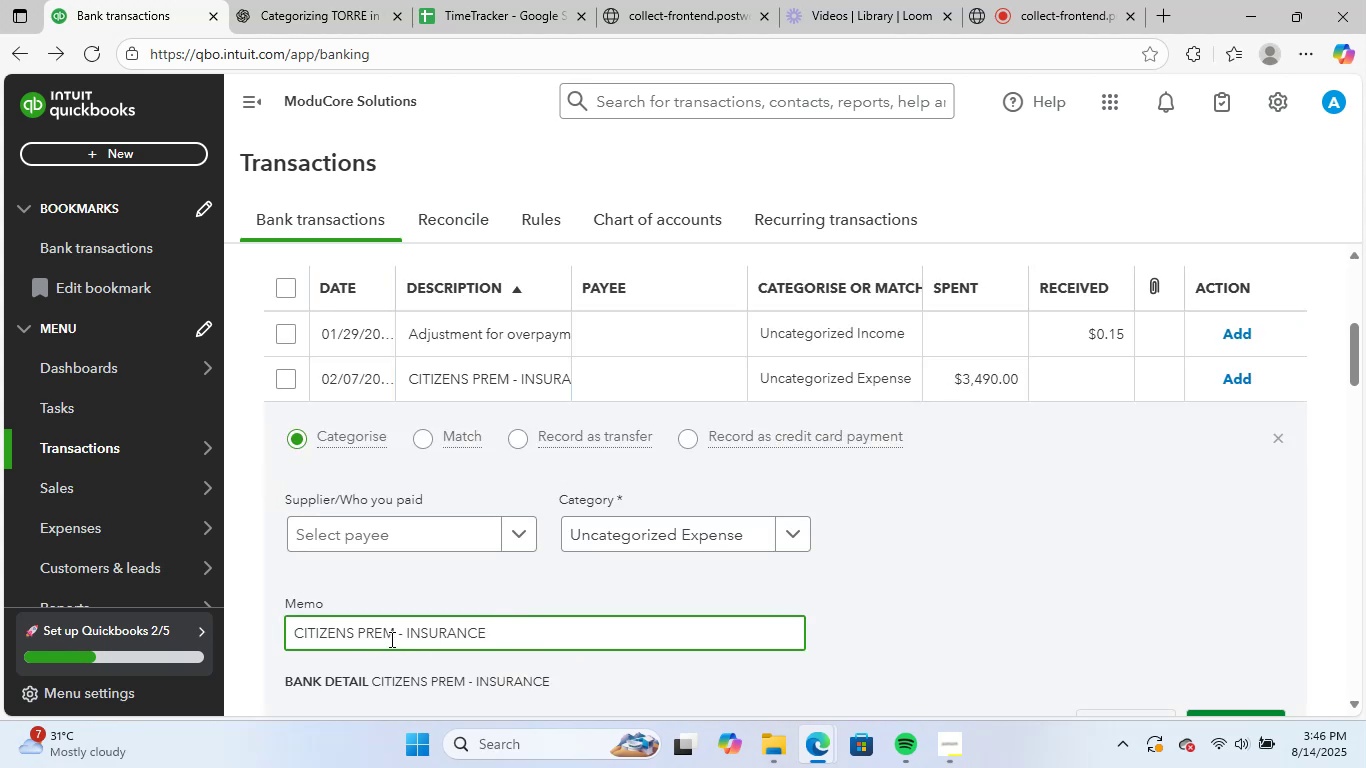 
left_click_drag(start_coordinate=[395, 635], to_coordinate=[249, 632])
 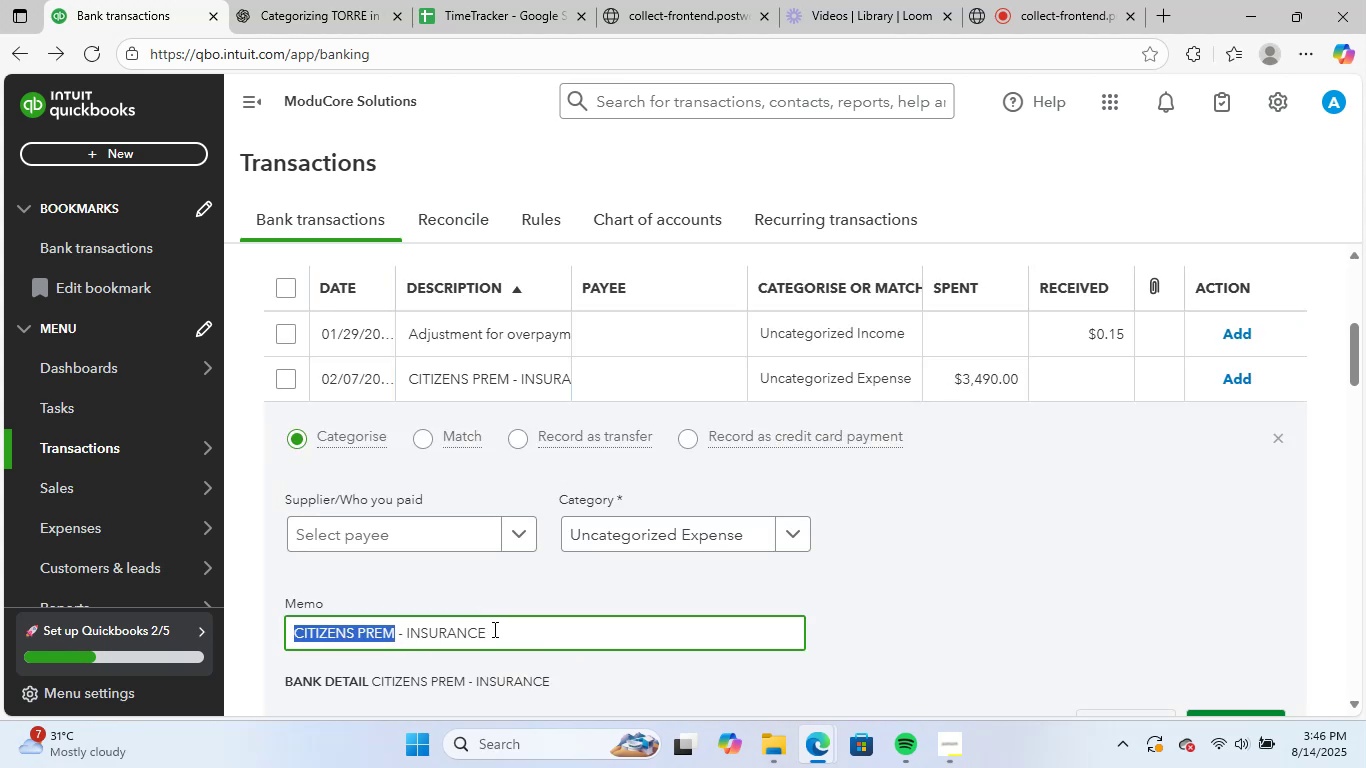 
left_click_drag(start_coordinate=[498, 636], to_coordinate=[266, 617])
 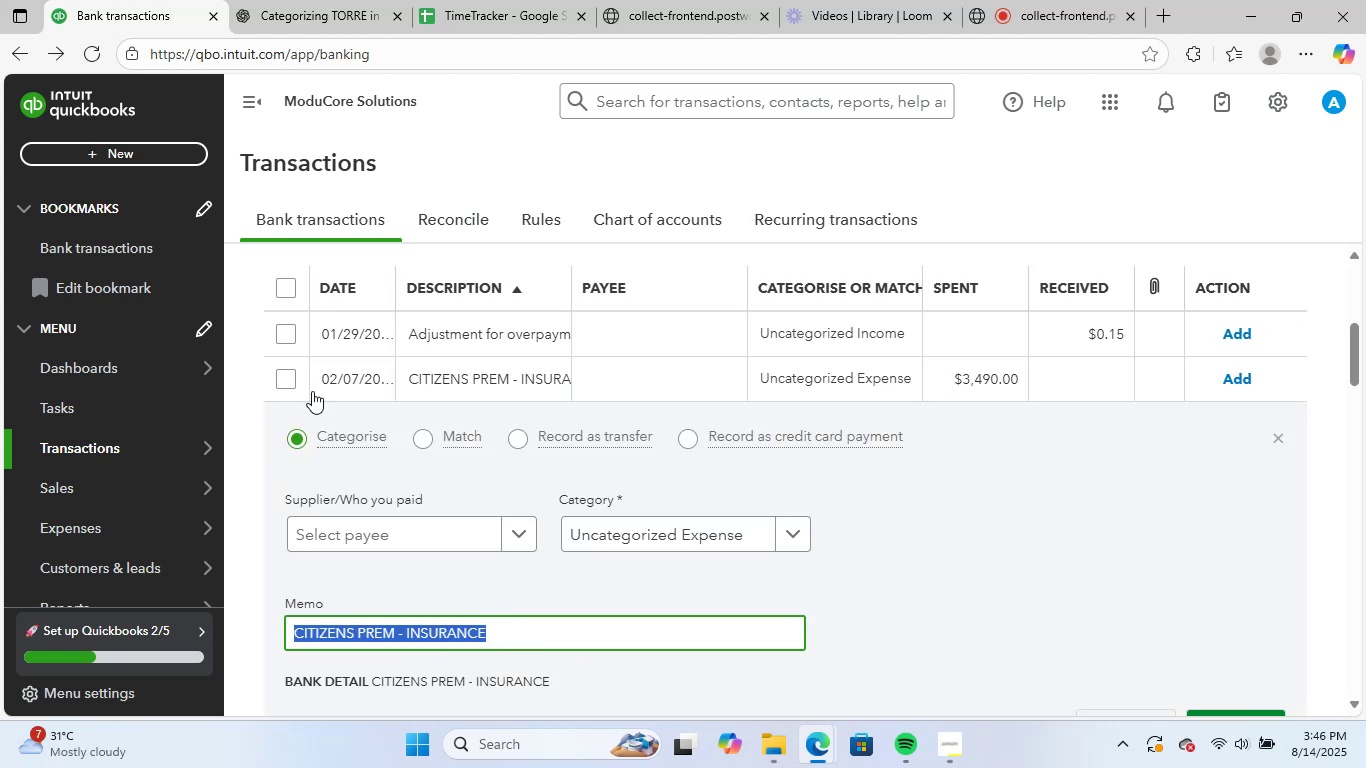 
key(Control+C)
 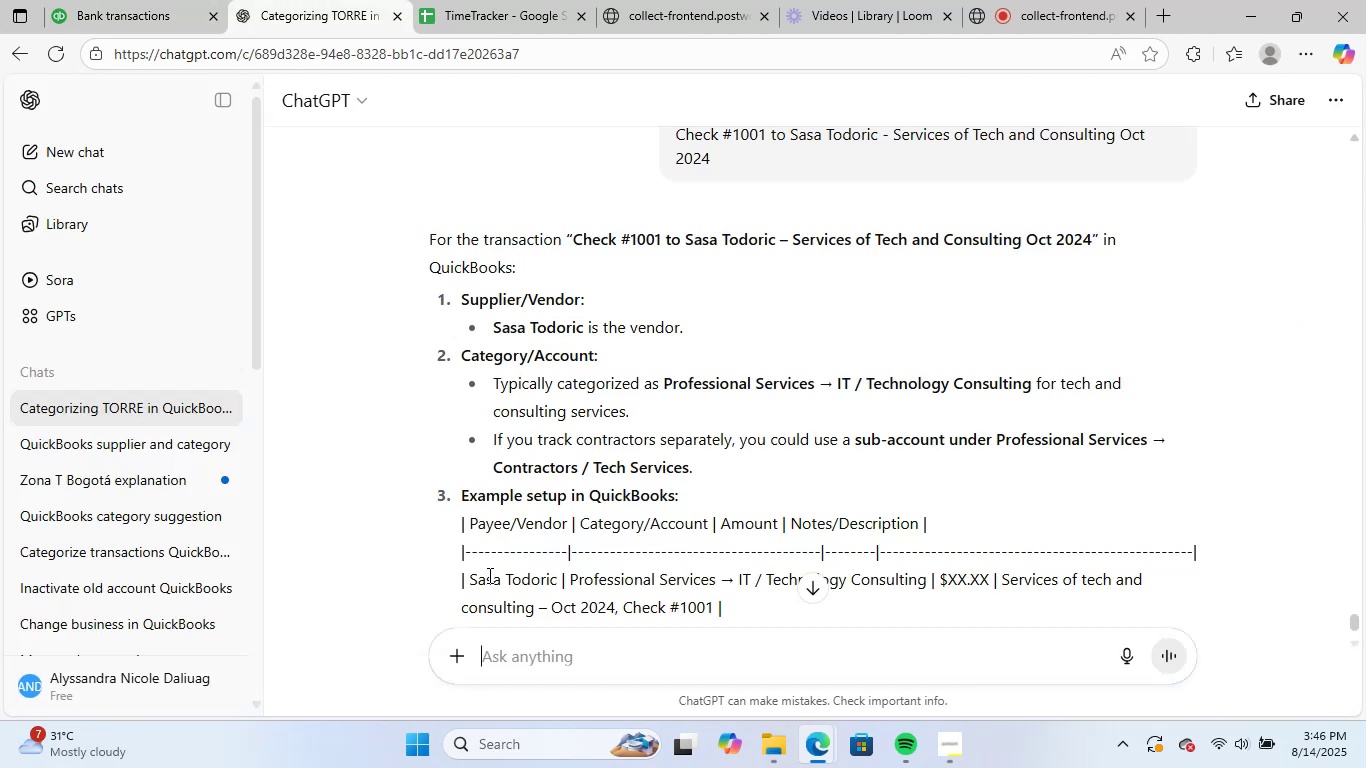 
left_click([547, 675])
 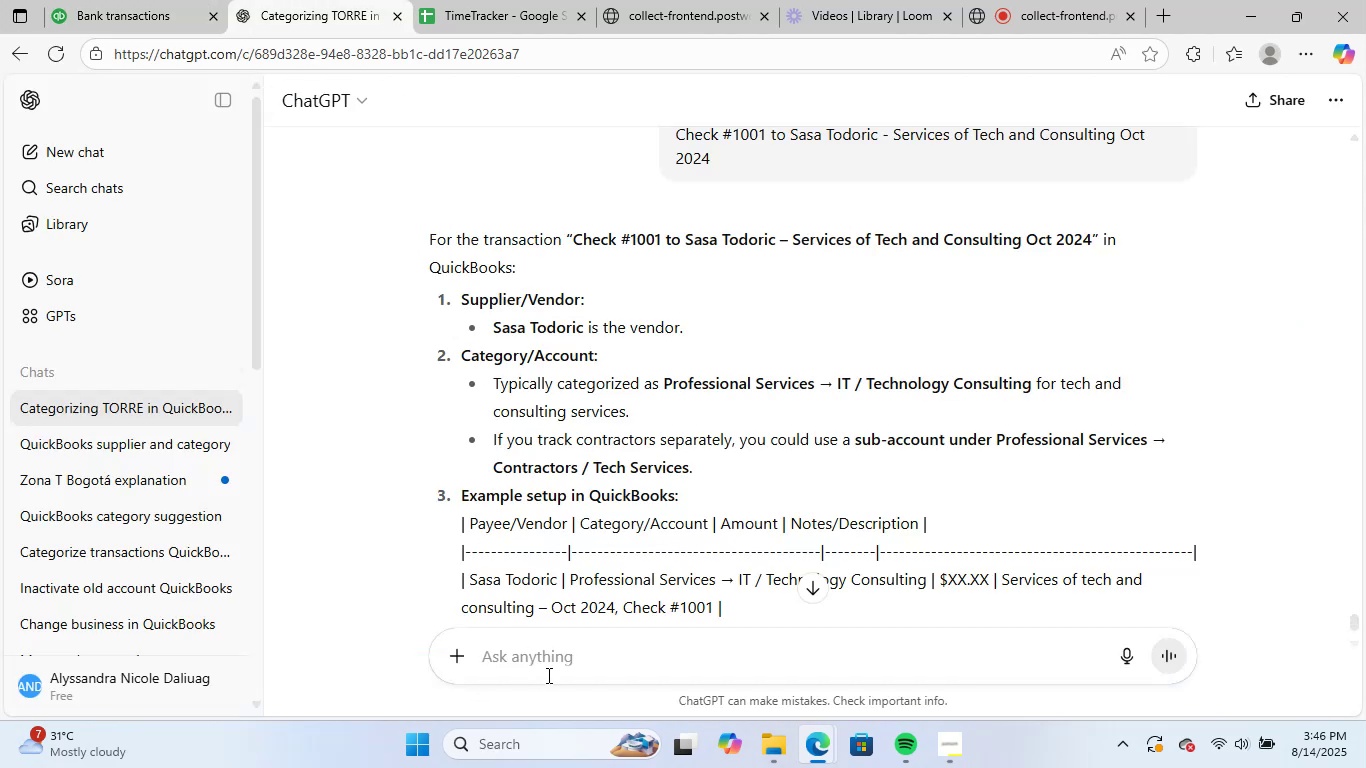 
key(Control+V)
 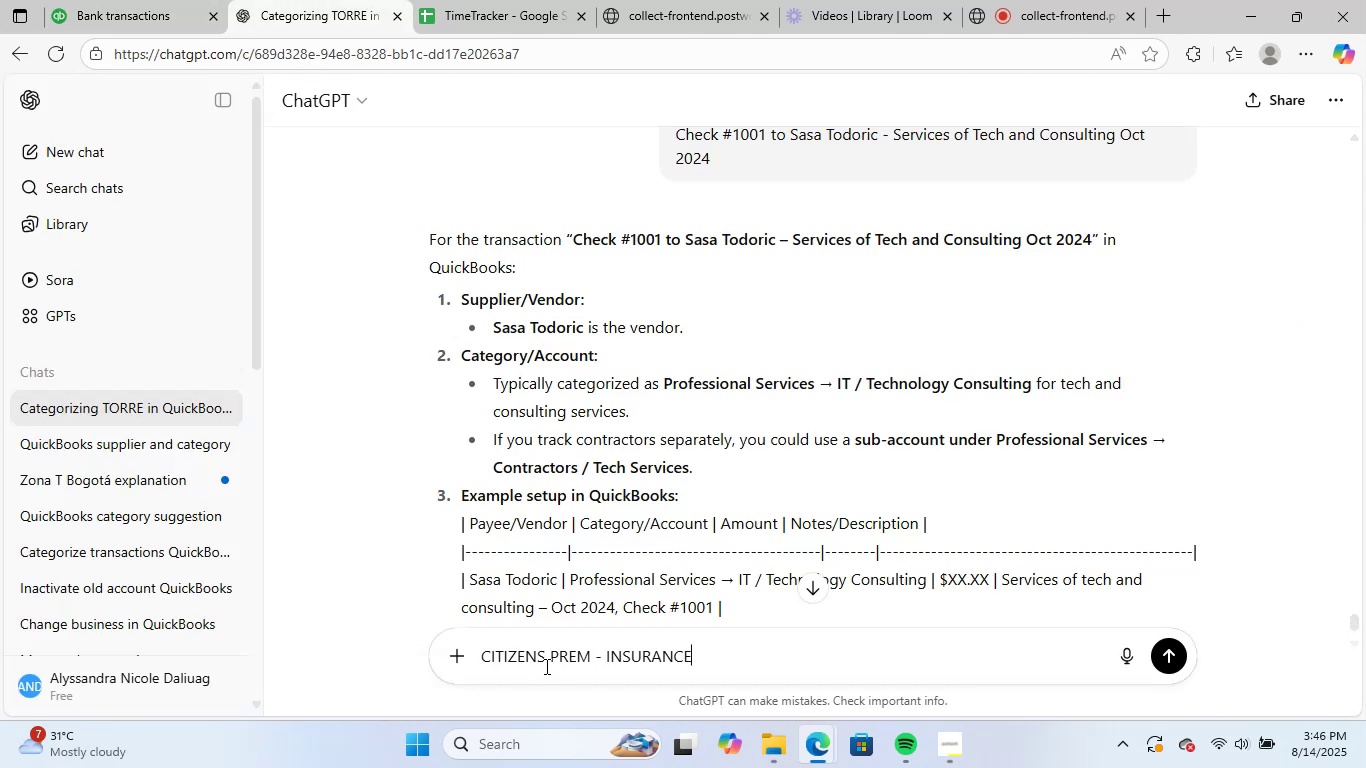 
left_click_drag(start_coordinate=[760, 735], to_coordinate=[862, 731])
 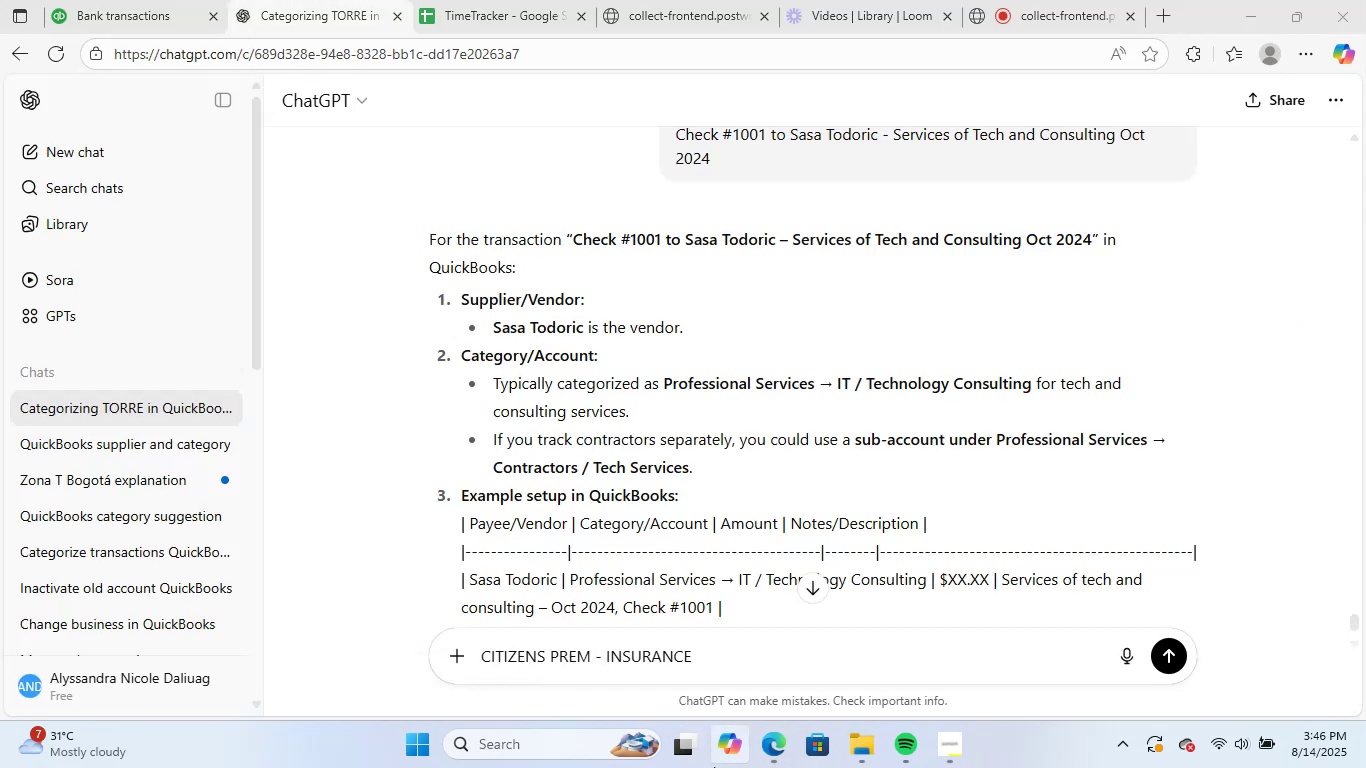 
key(NumpadEnter)
 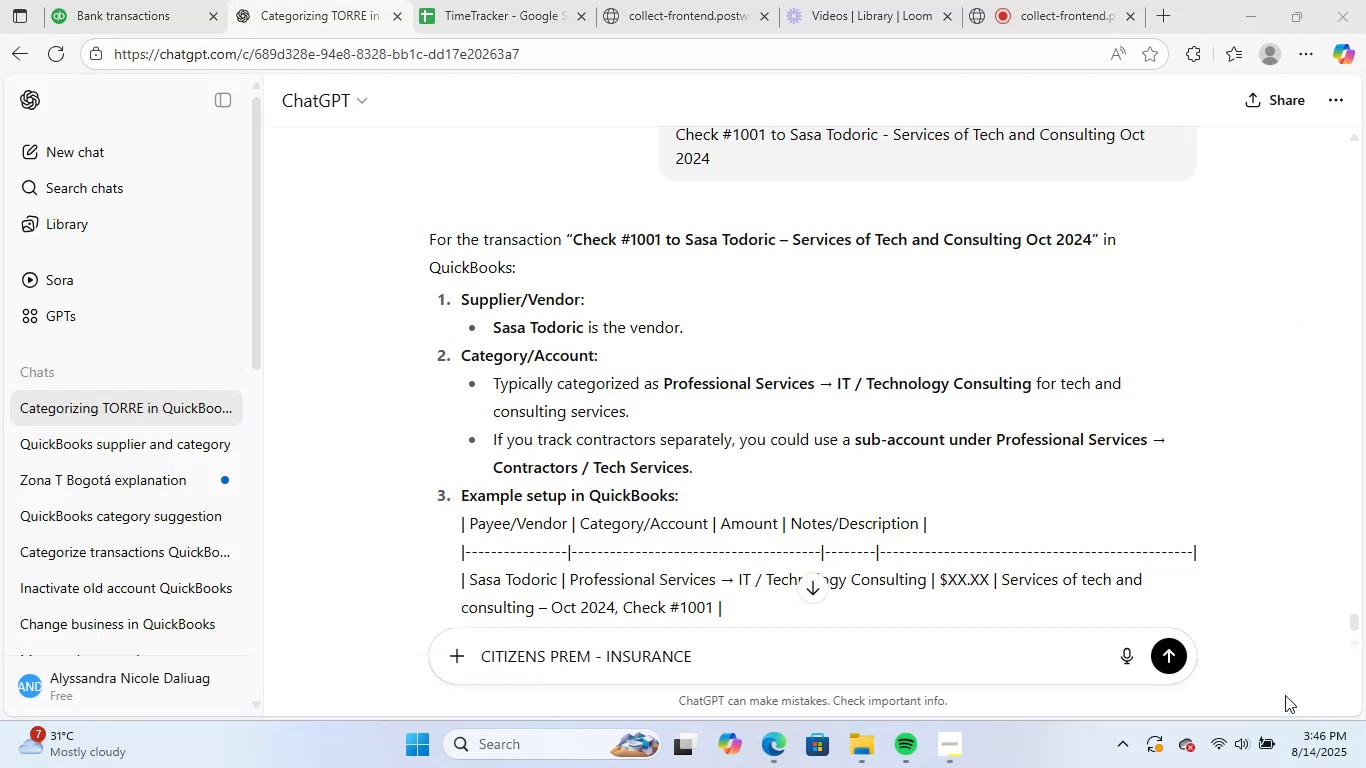 
left_click([1150, 652])
 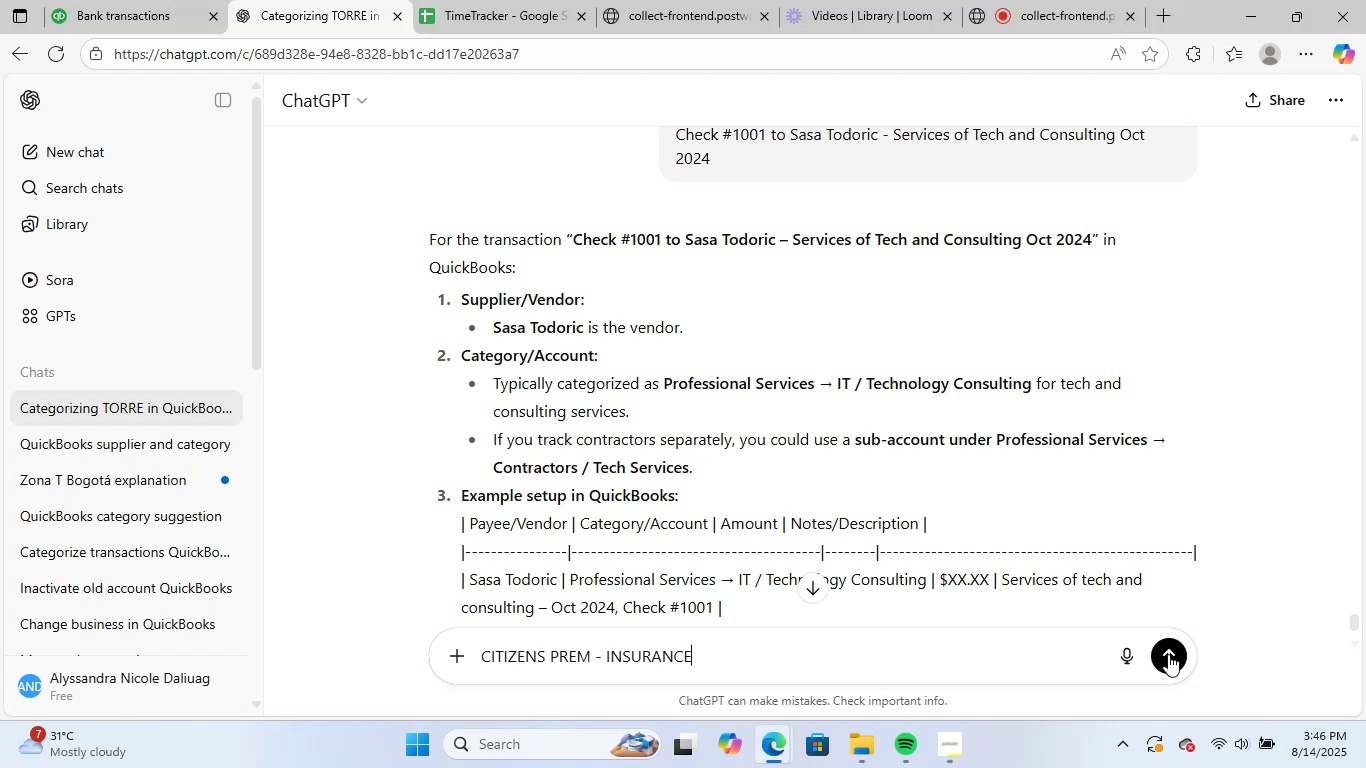 
left_click([1169, 654])
 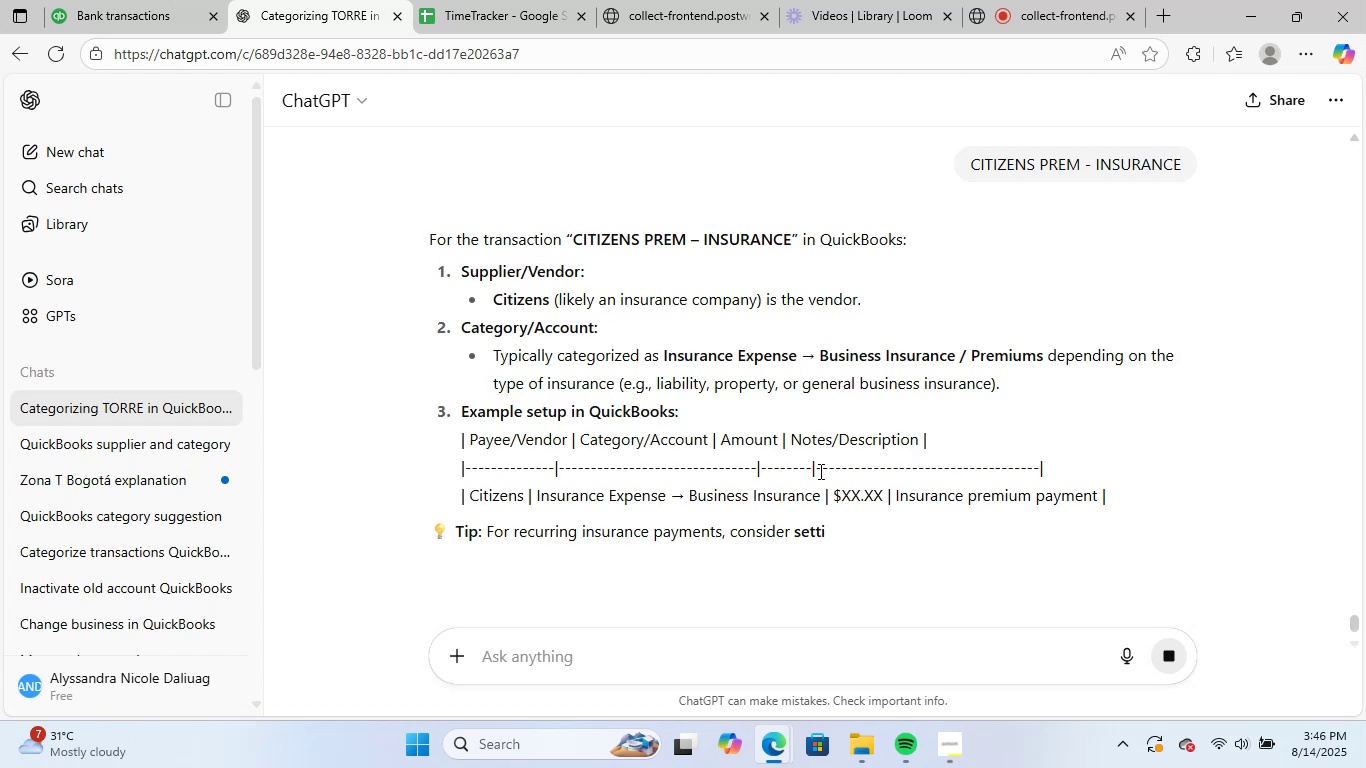 
wait(15.85)
 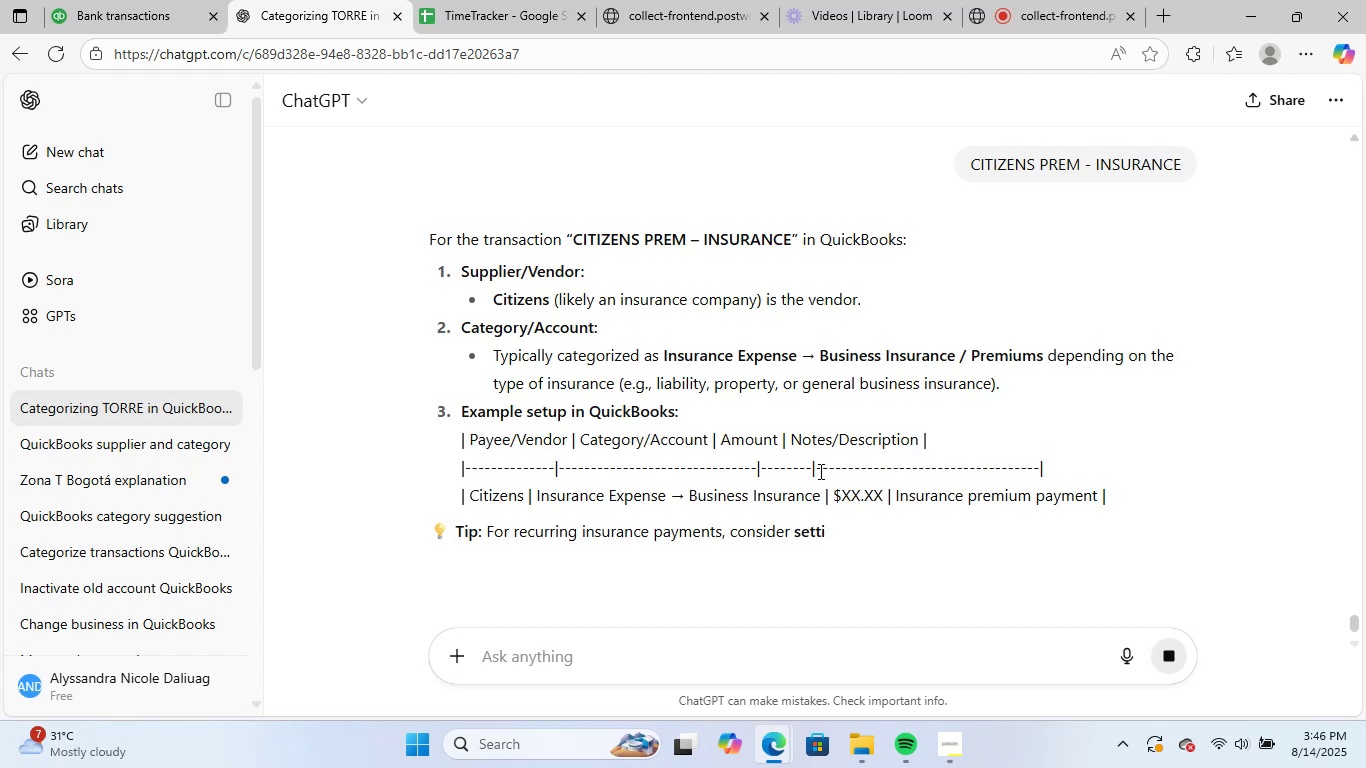 
left_click([158, 0])
 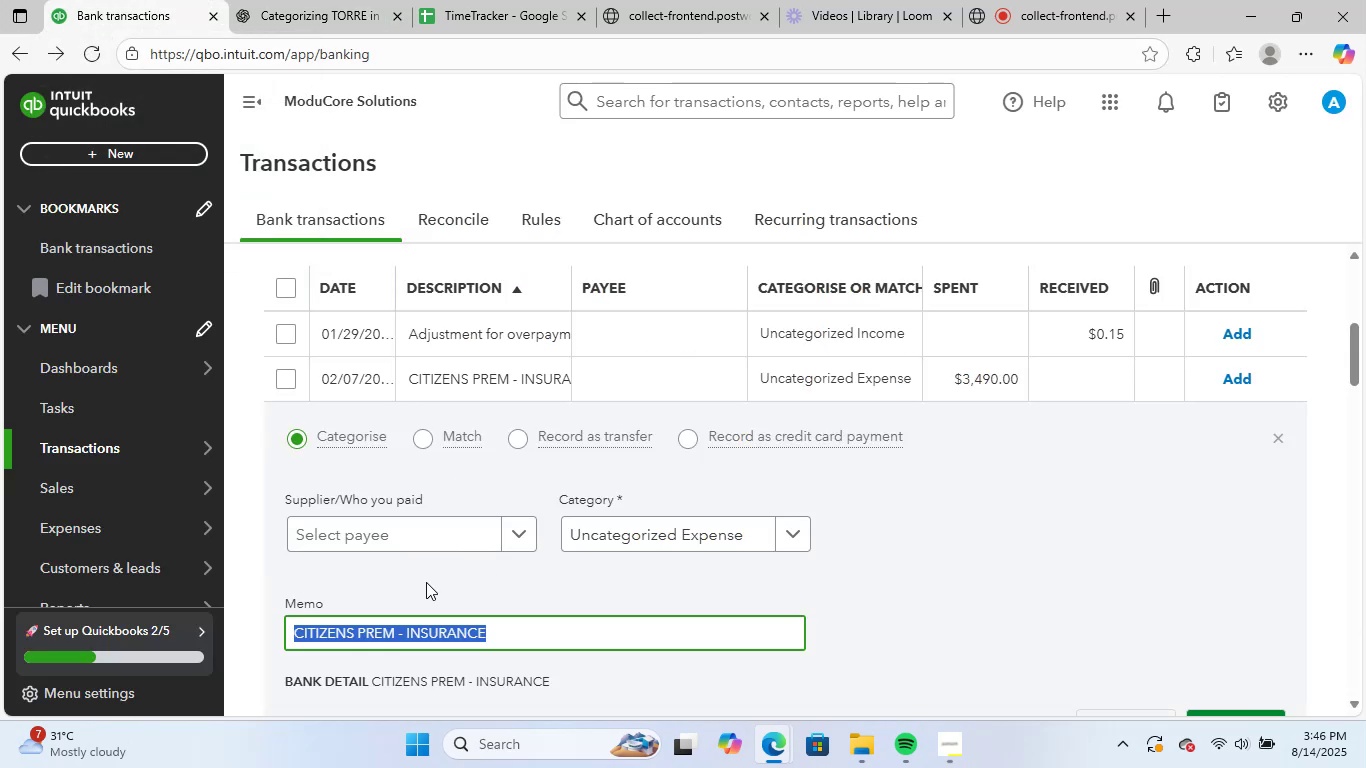 
left_click([376, 598])
 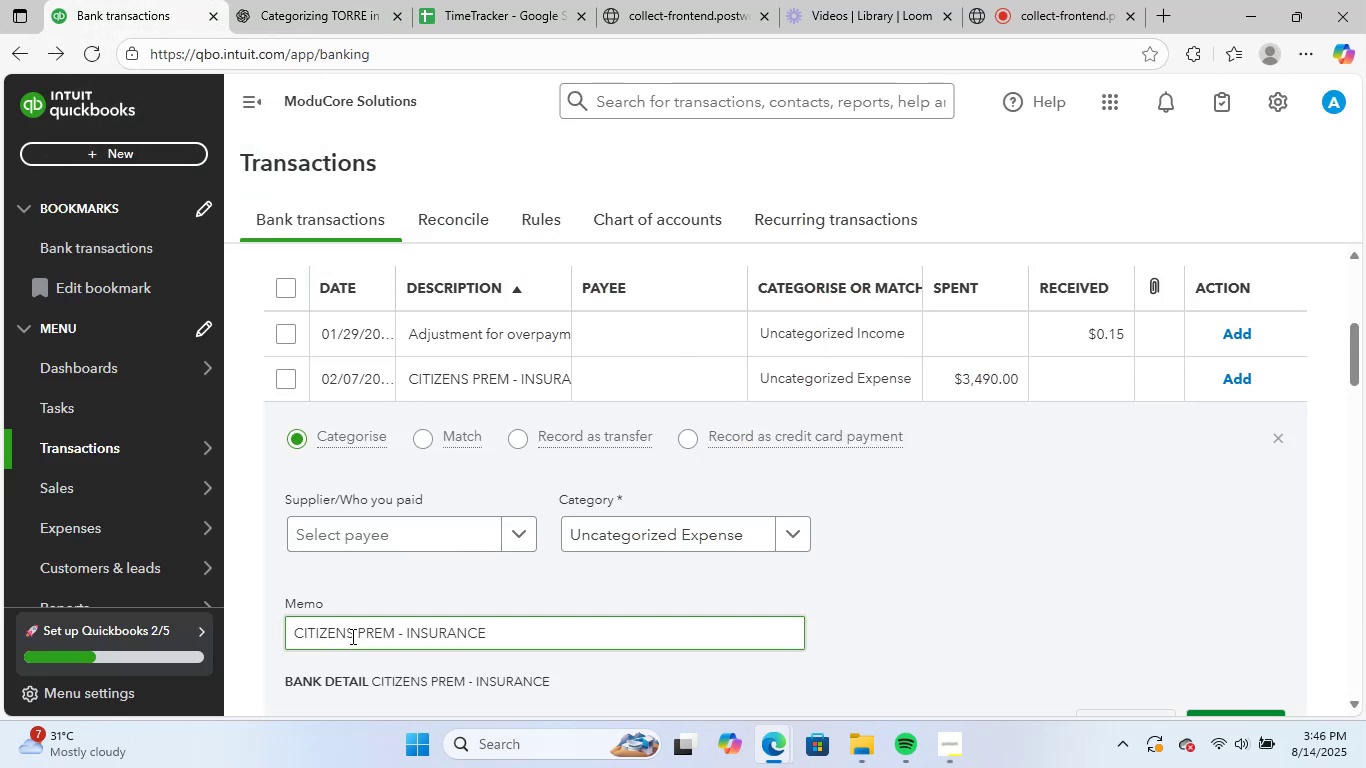 
left_click_drag(start_coordinate=[354, 632], to_coordinate=[226, 626])
 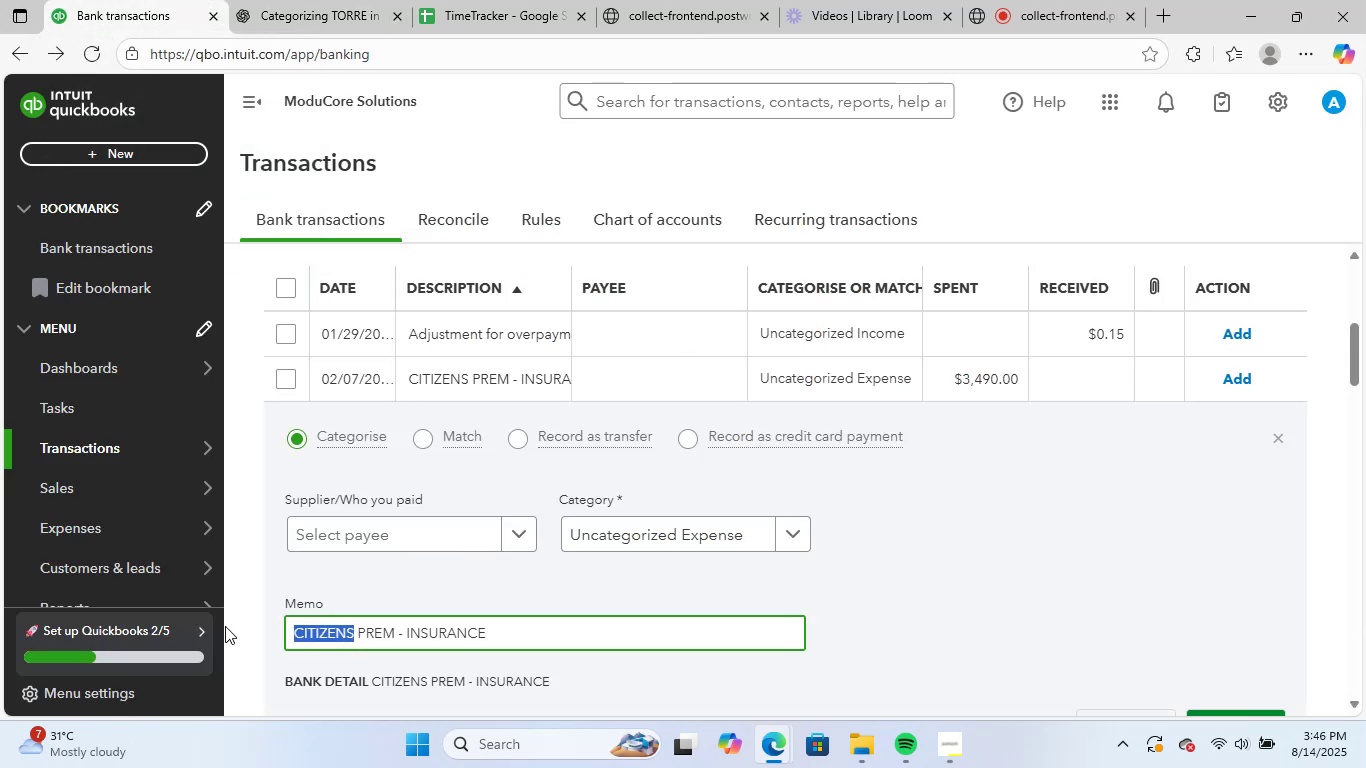 
key(Control+C)
 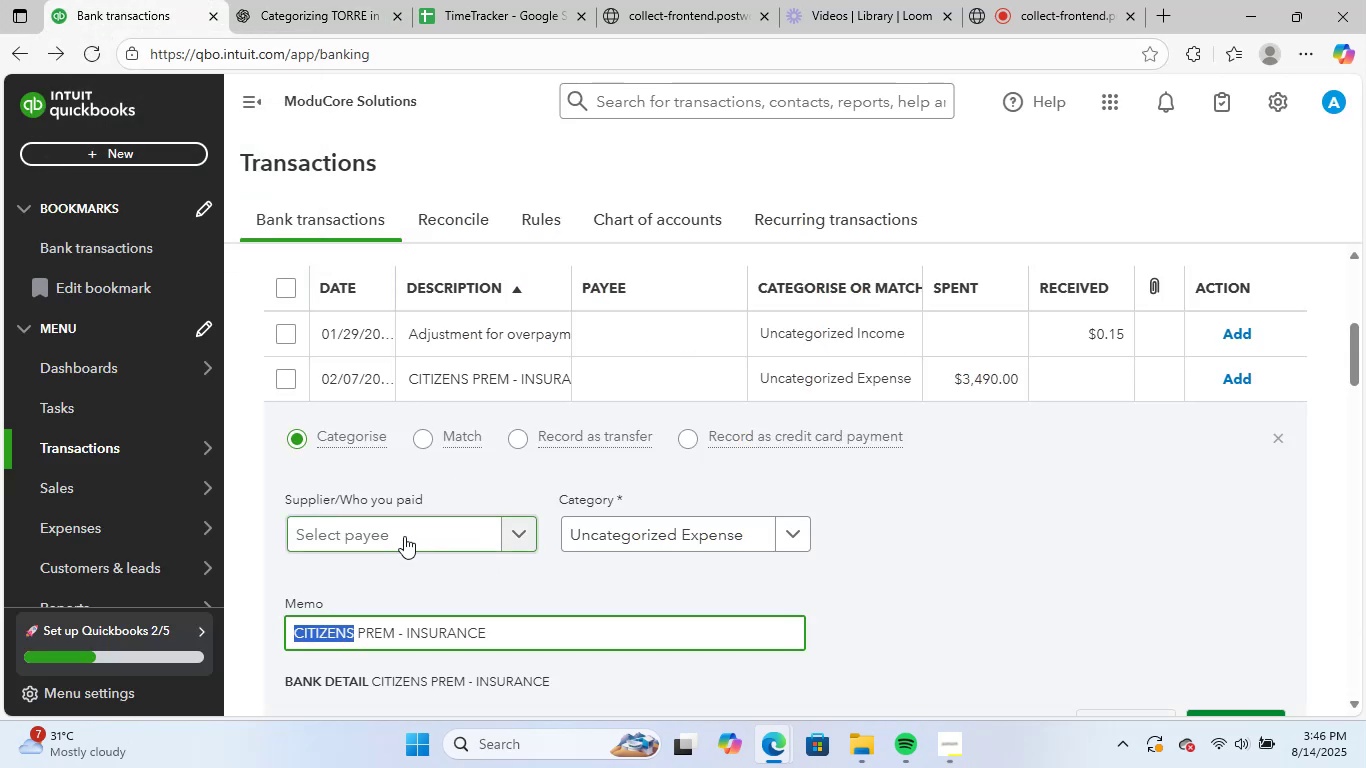 
key(Control+V)
 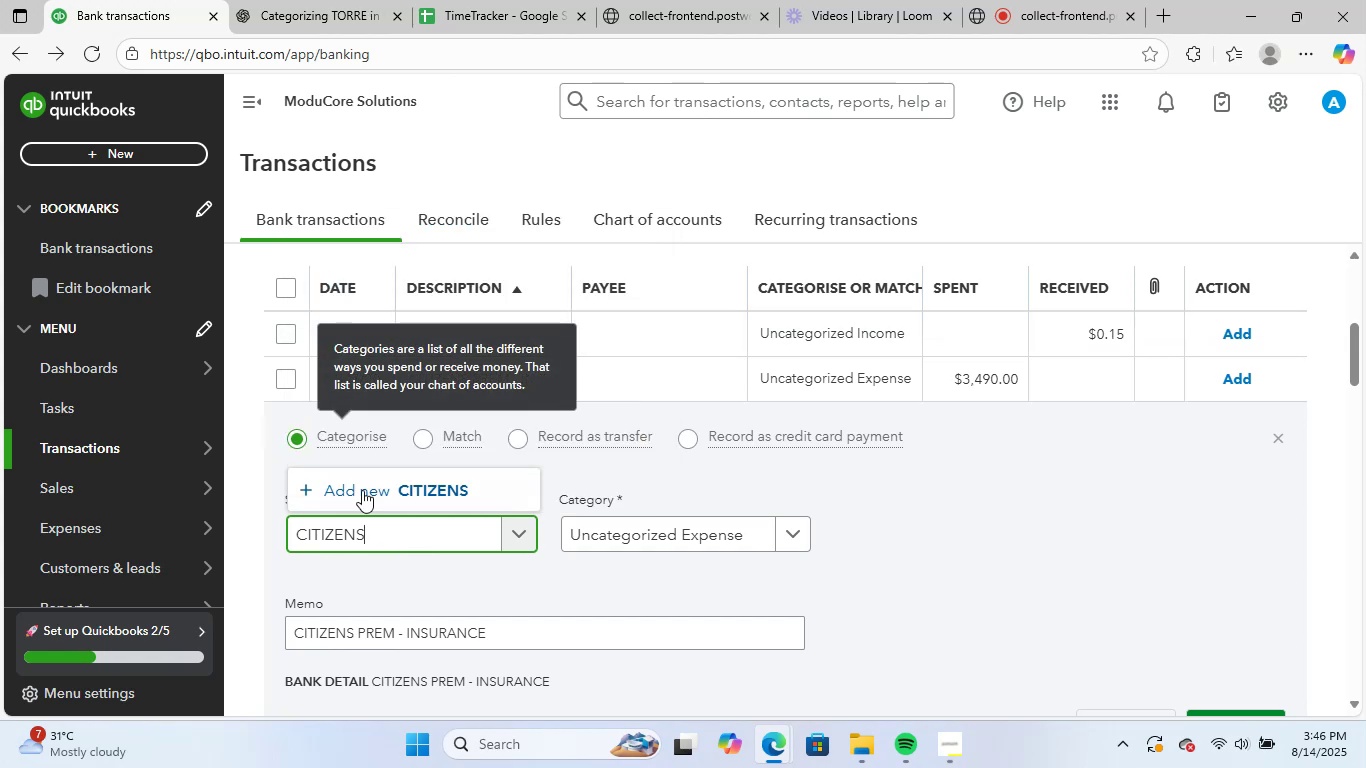 
left_click([404, 493])
 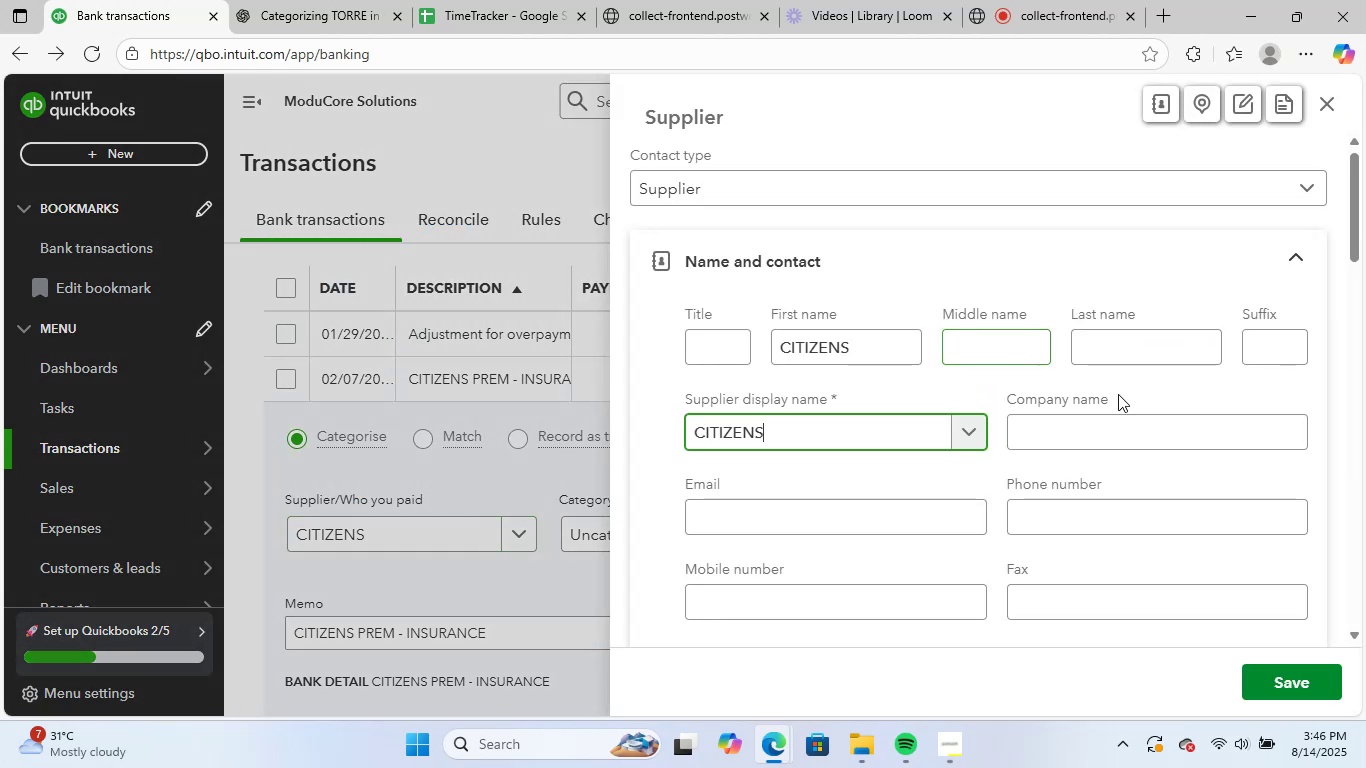 
left_click([1290, 671])
 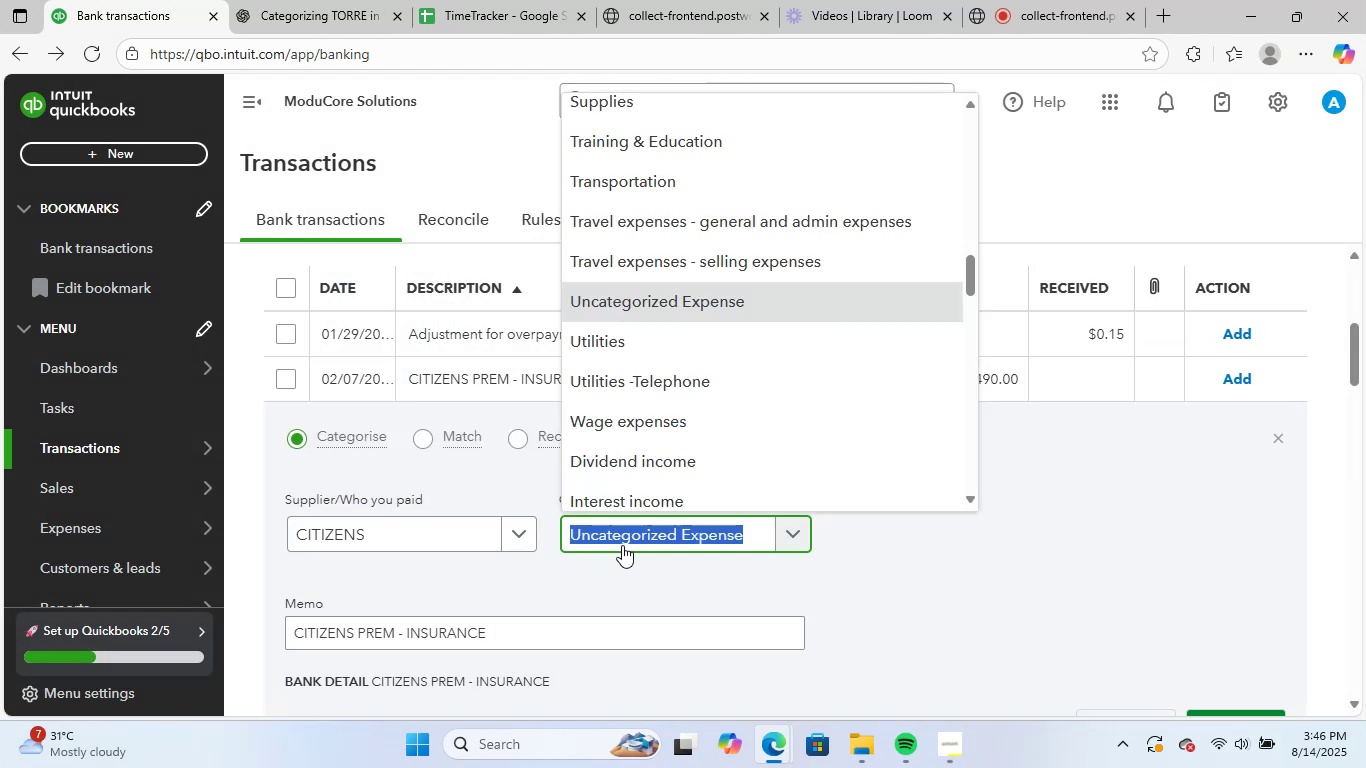 
key(I)
 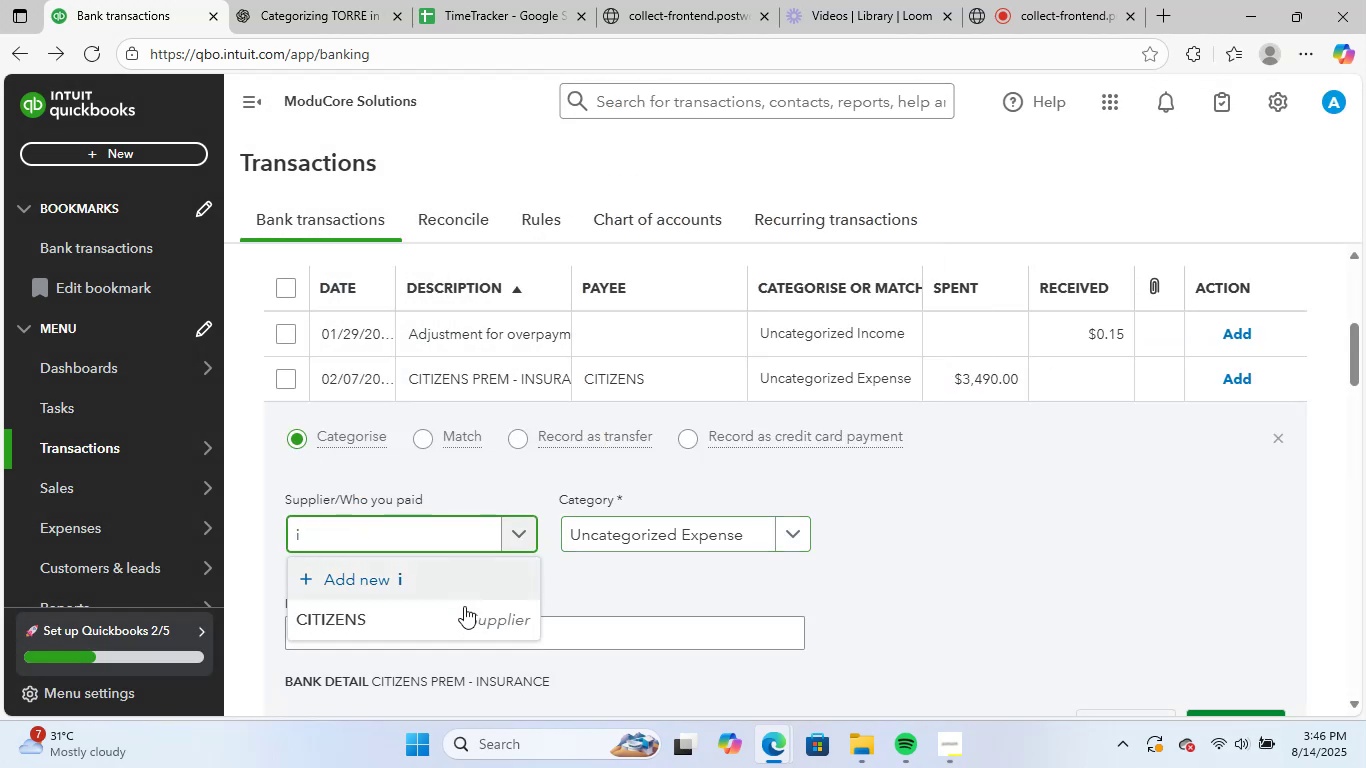 
left_click([425, 623])
 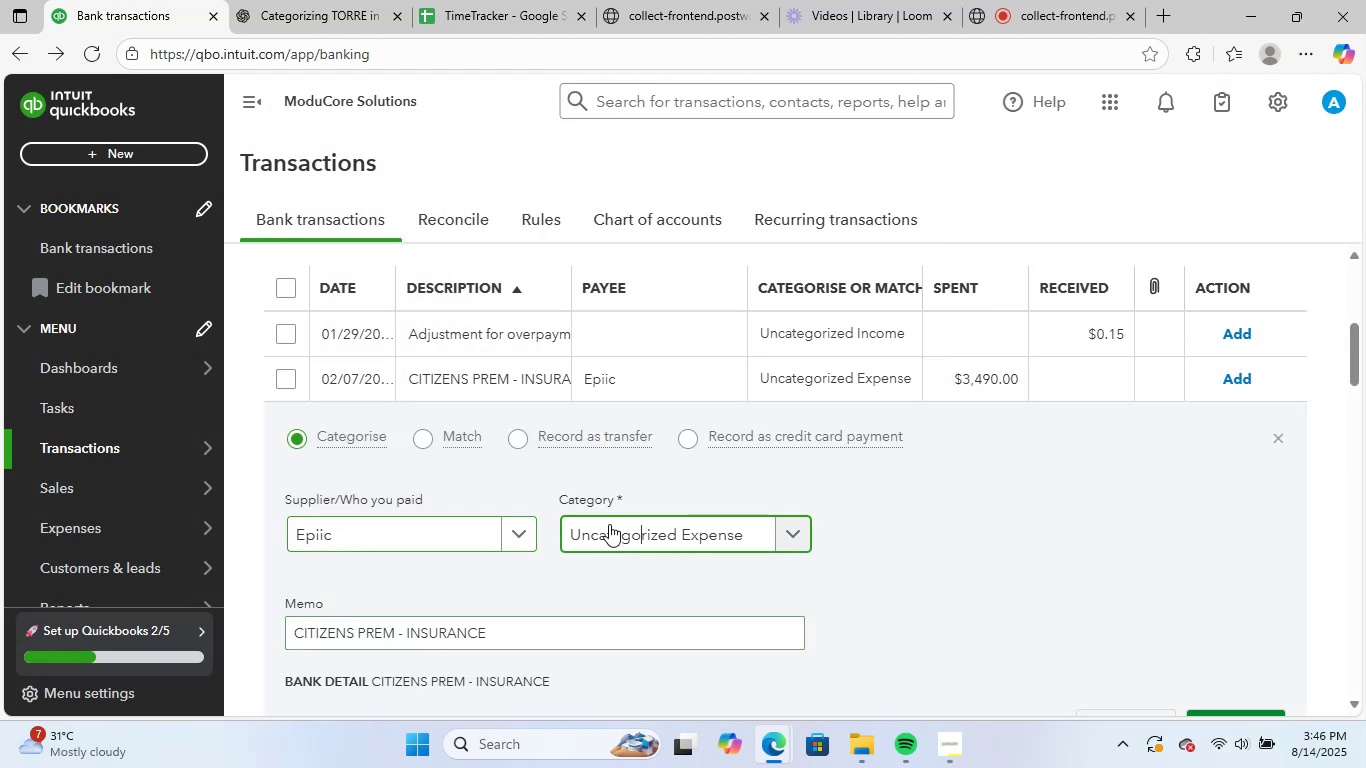 
double_click([373, 528])
 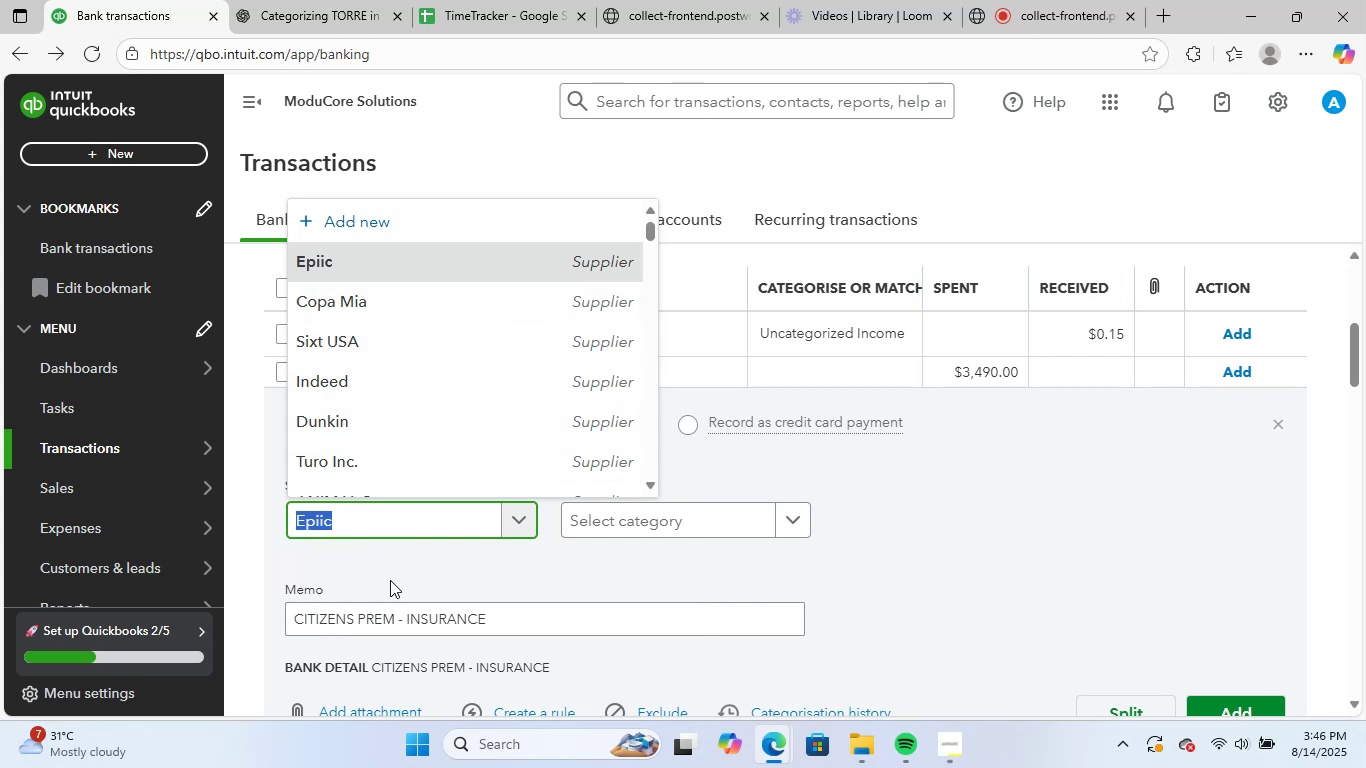 
type(citi)
 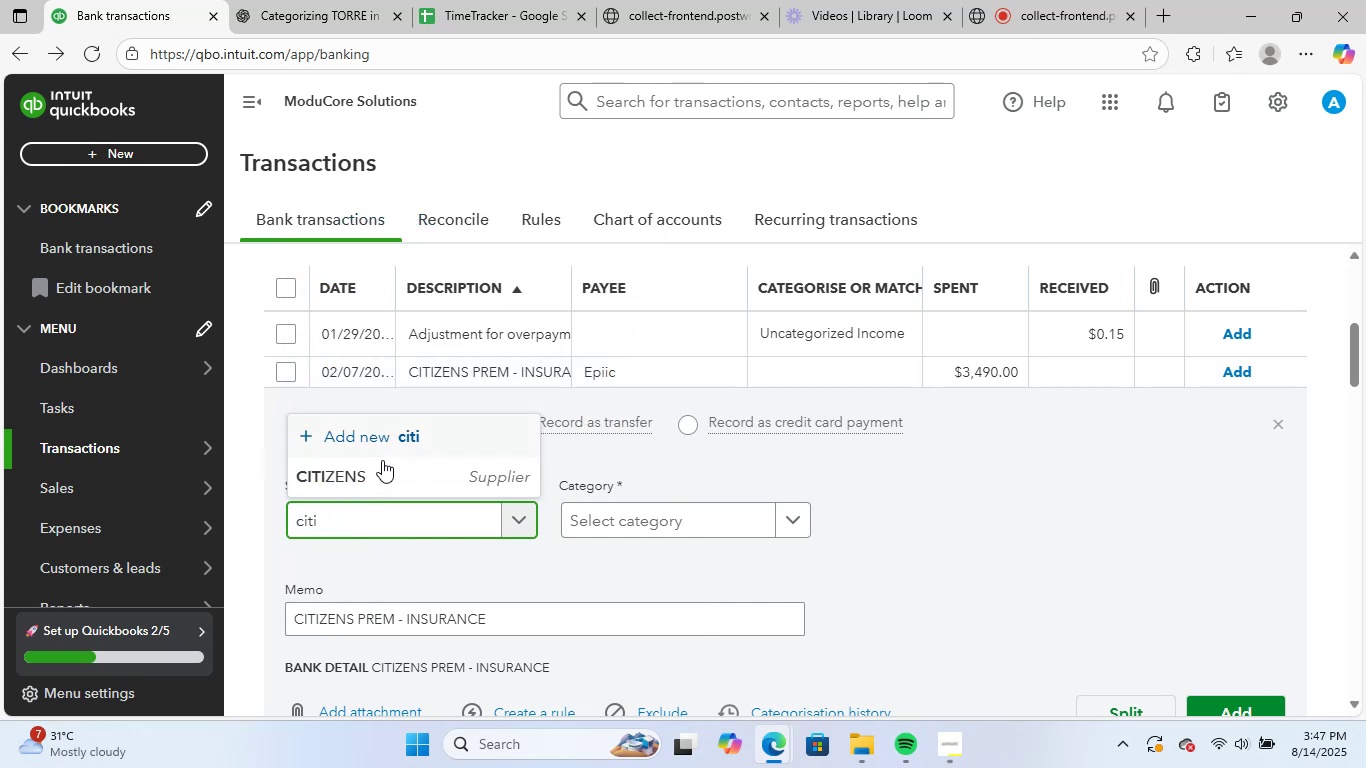 
left_click([384, 473])
 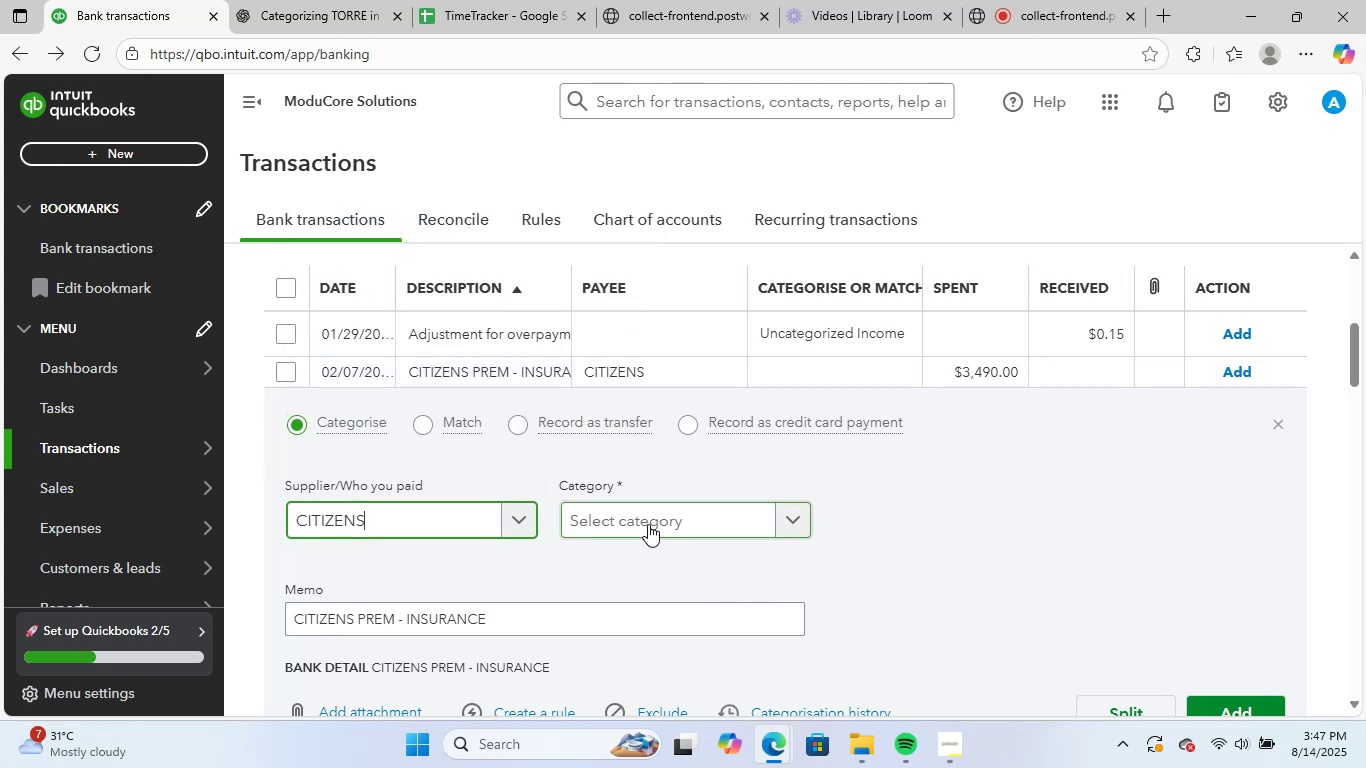 
left_click([651, 519])
 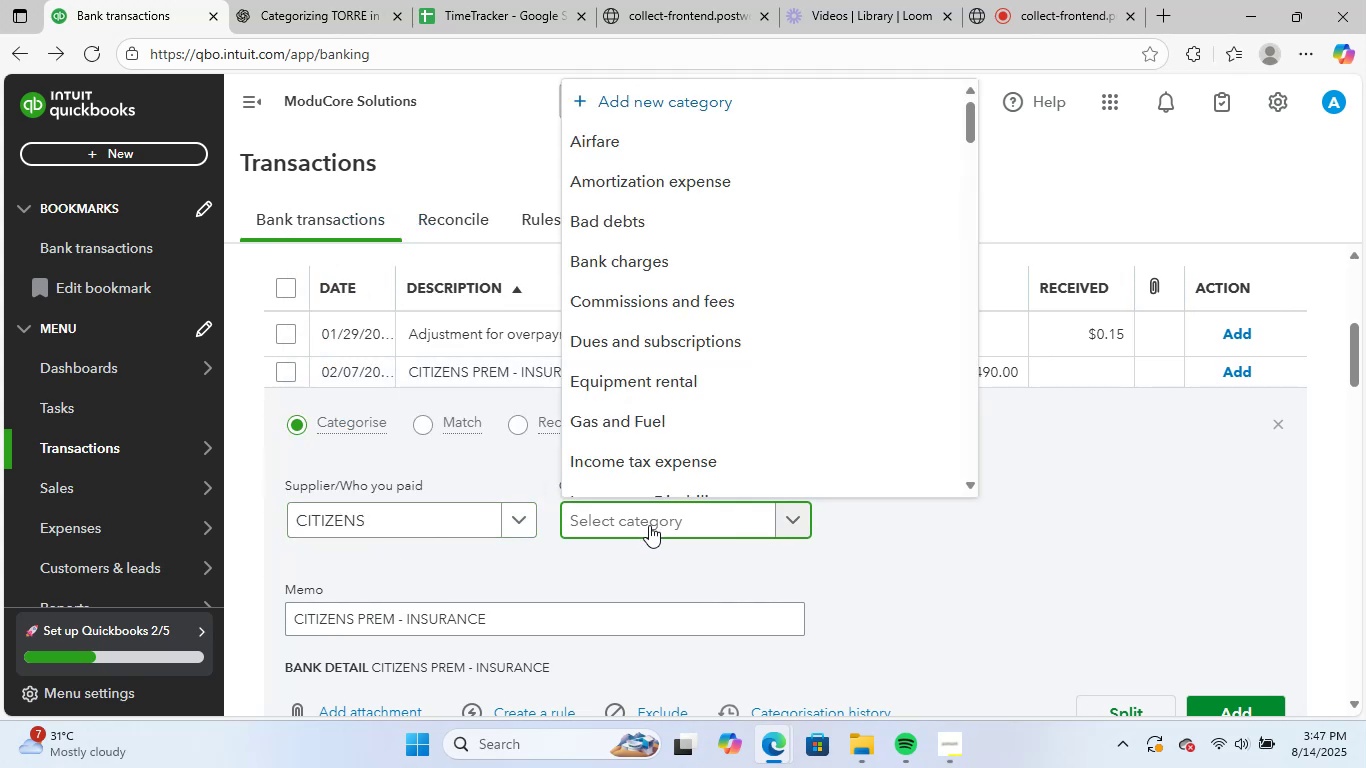 
type(ins)
 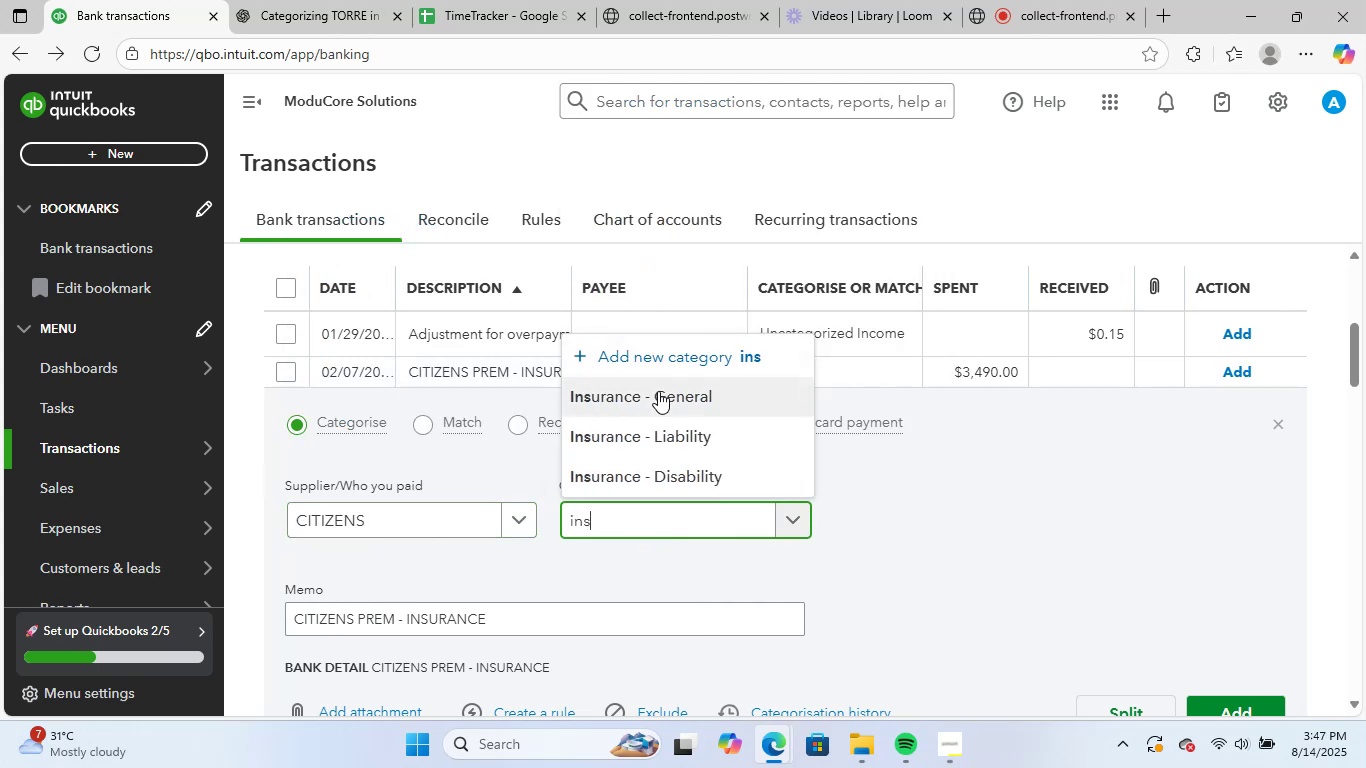 
scroll: coordinate [1034, 536], scroll_direction: down, amount: 2.0
 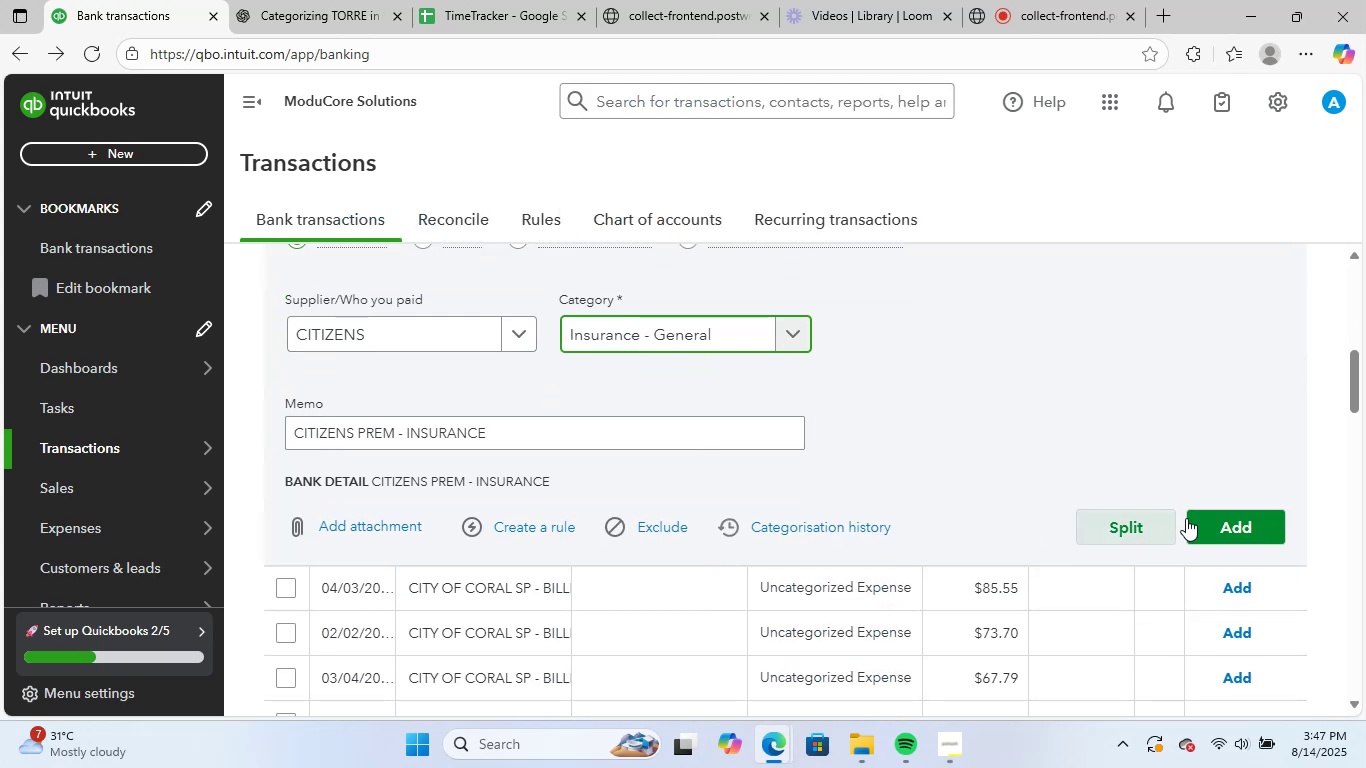 
left_click([1225, 524])
 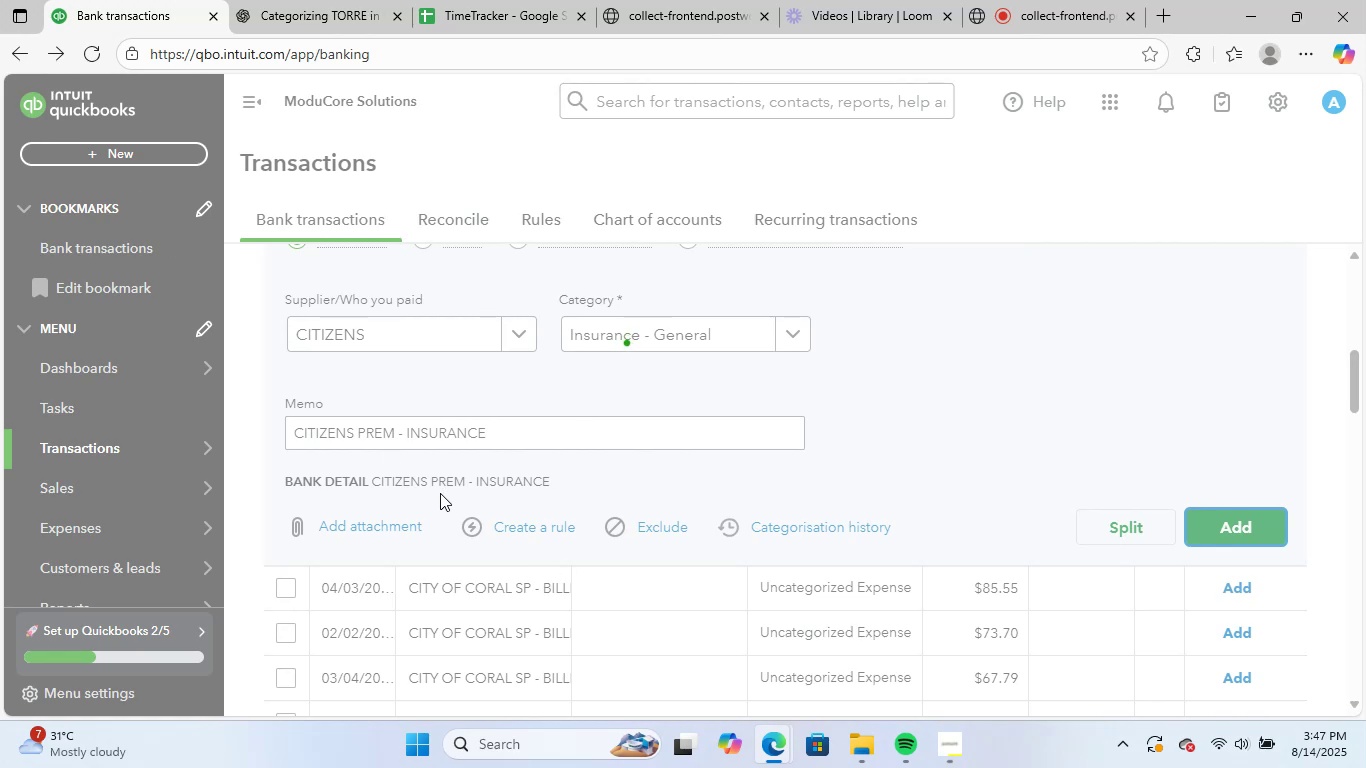 
scroll: coordinate [628, 573], scroll_direction: up, amount: 3.0
 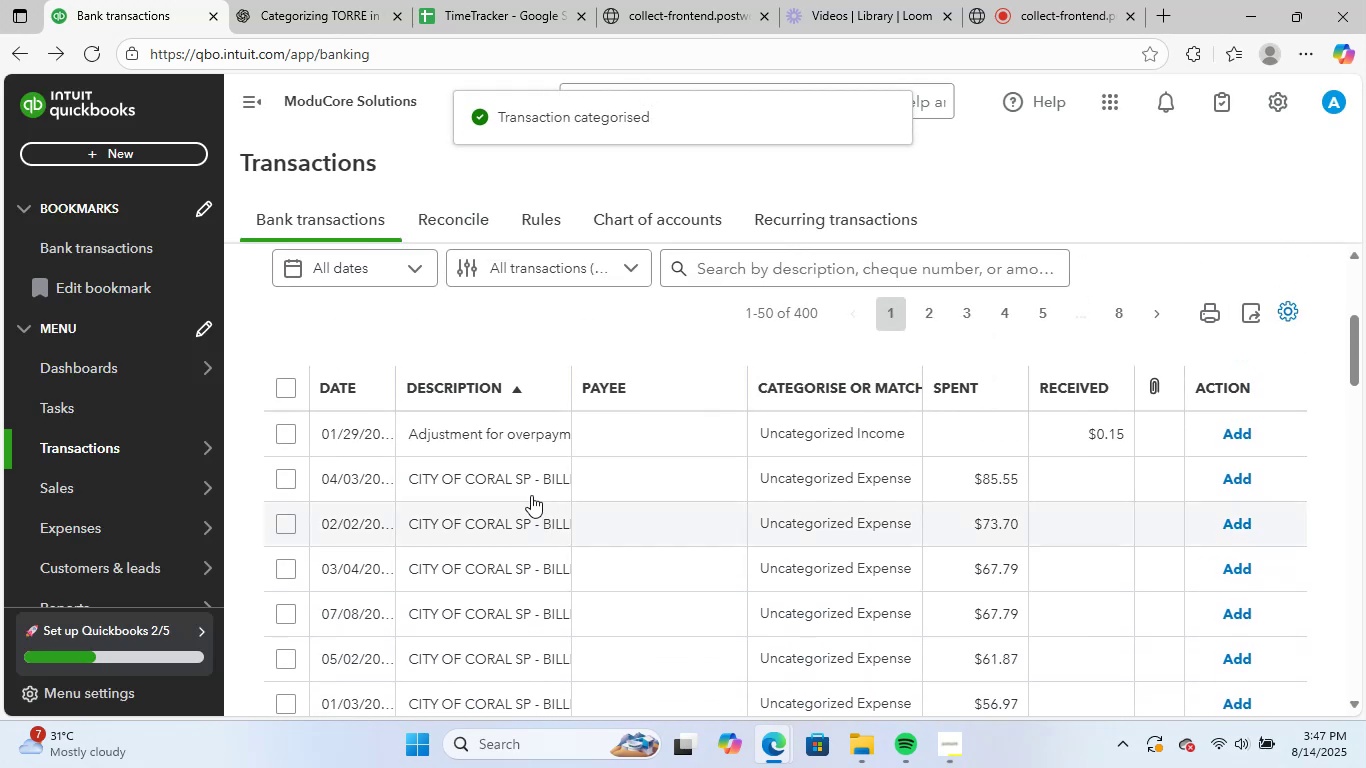 
left_click([497, 478])
 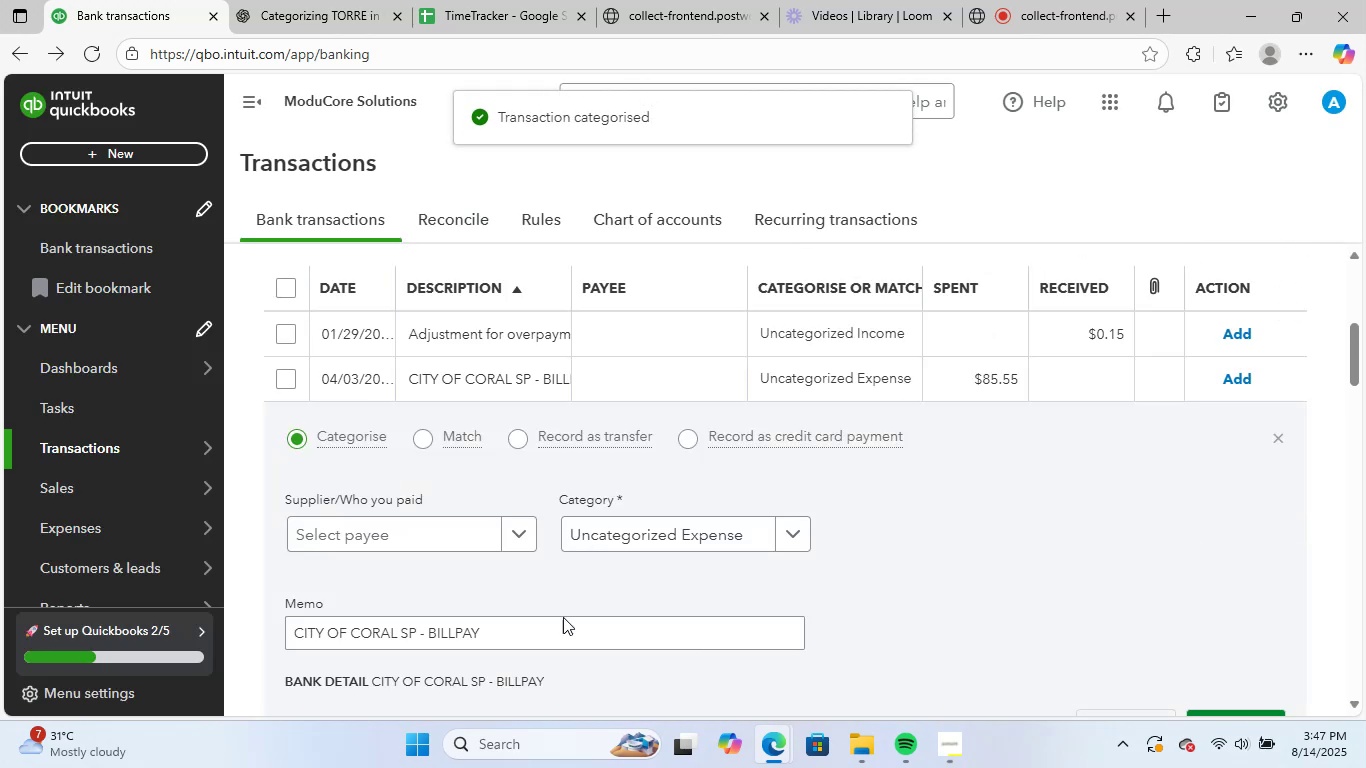 
left_click_drag(start_coordinate=[541, 628], to_coordinate=[288, 613])
 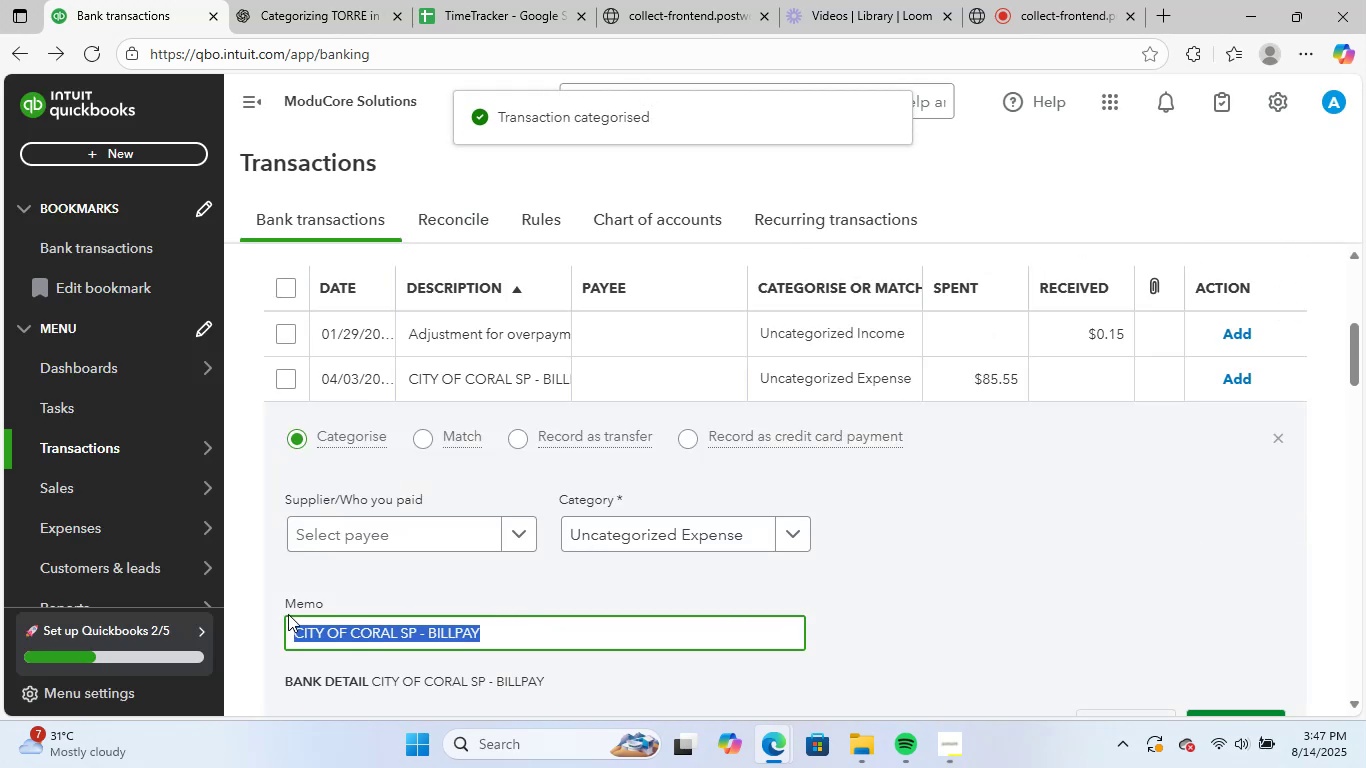 
key(Control+ControlLeft)
 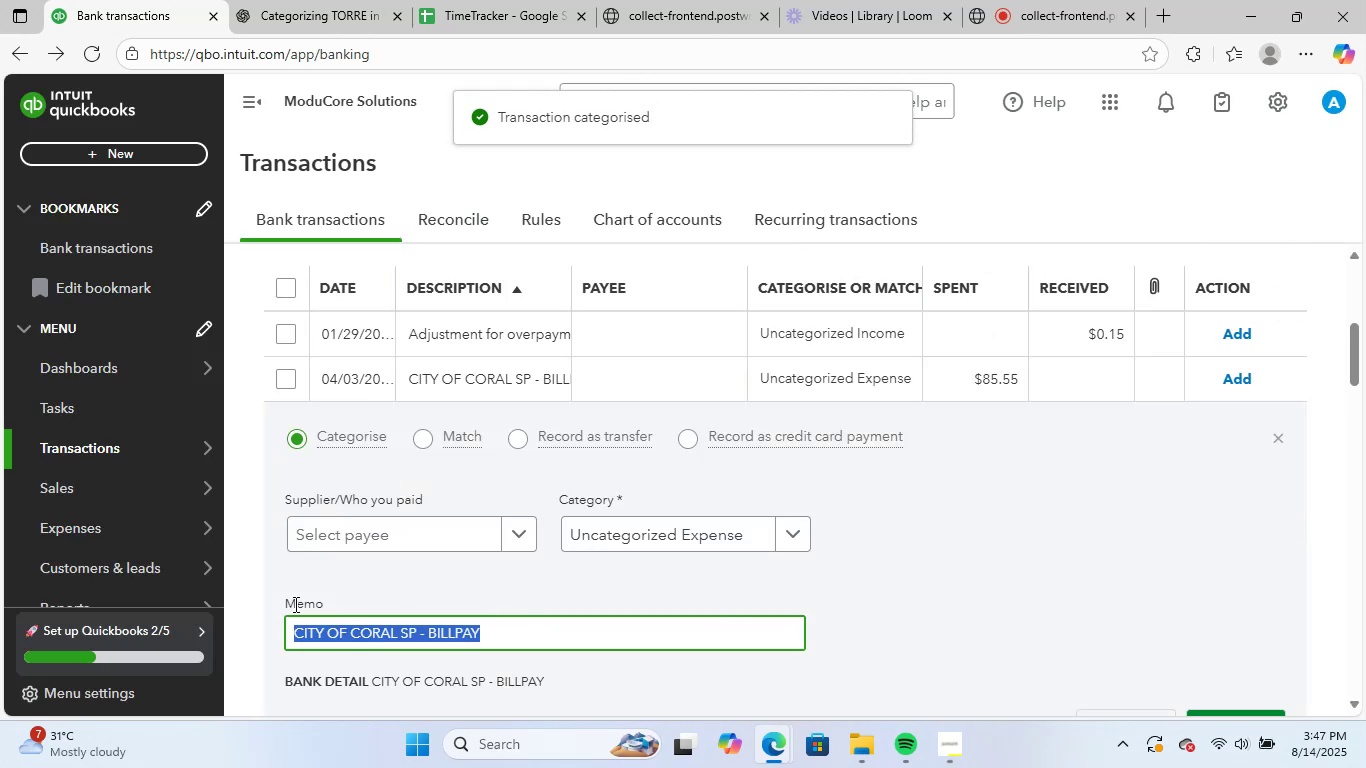 
key(Control+C)
 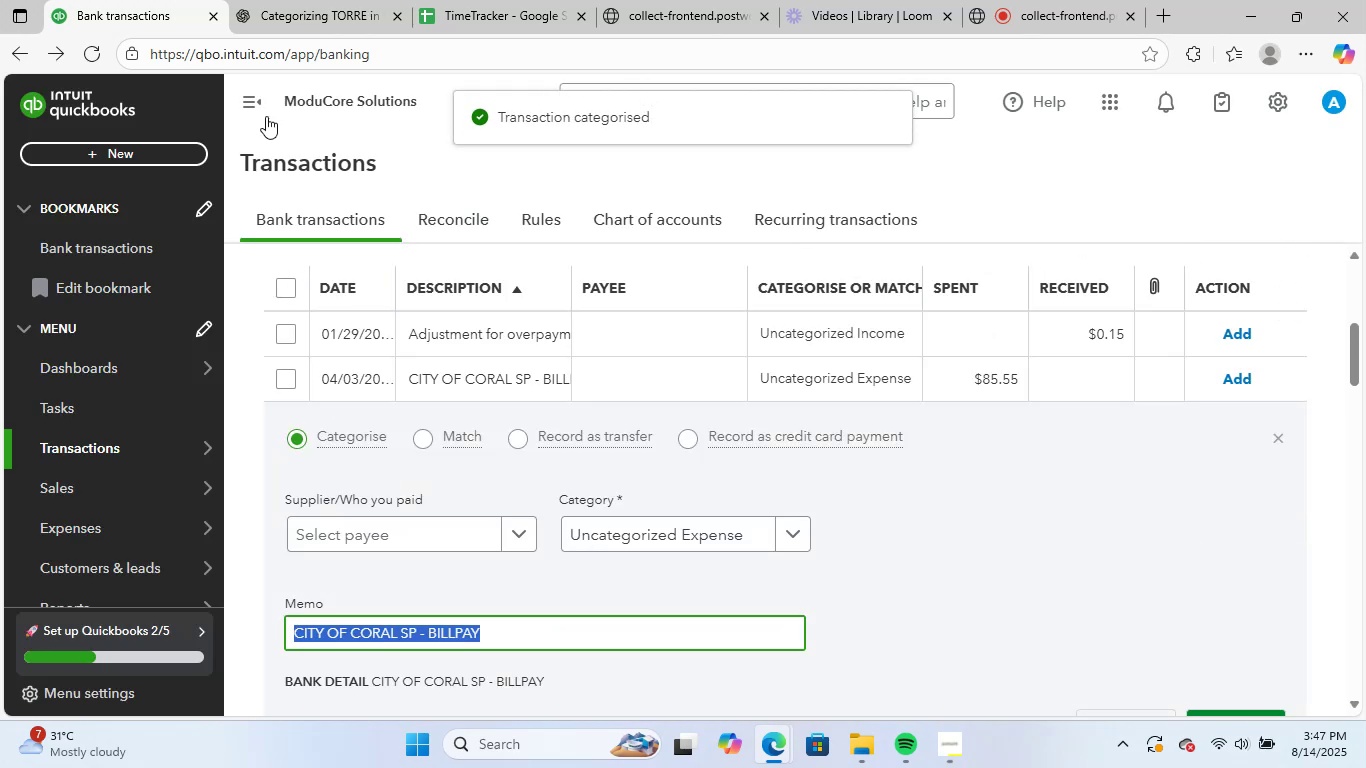 
left_click_drag(start_coordinate=[310, 0], to_coordinate=[316, 0])
 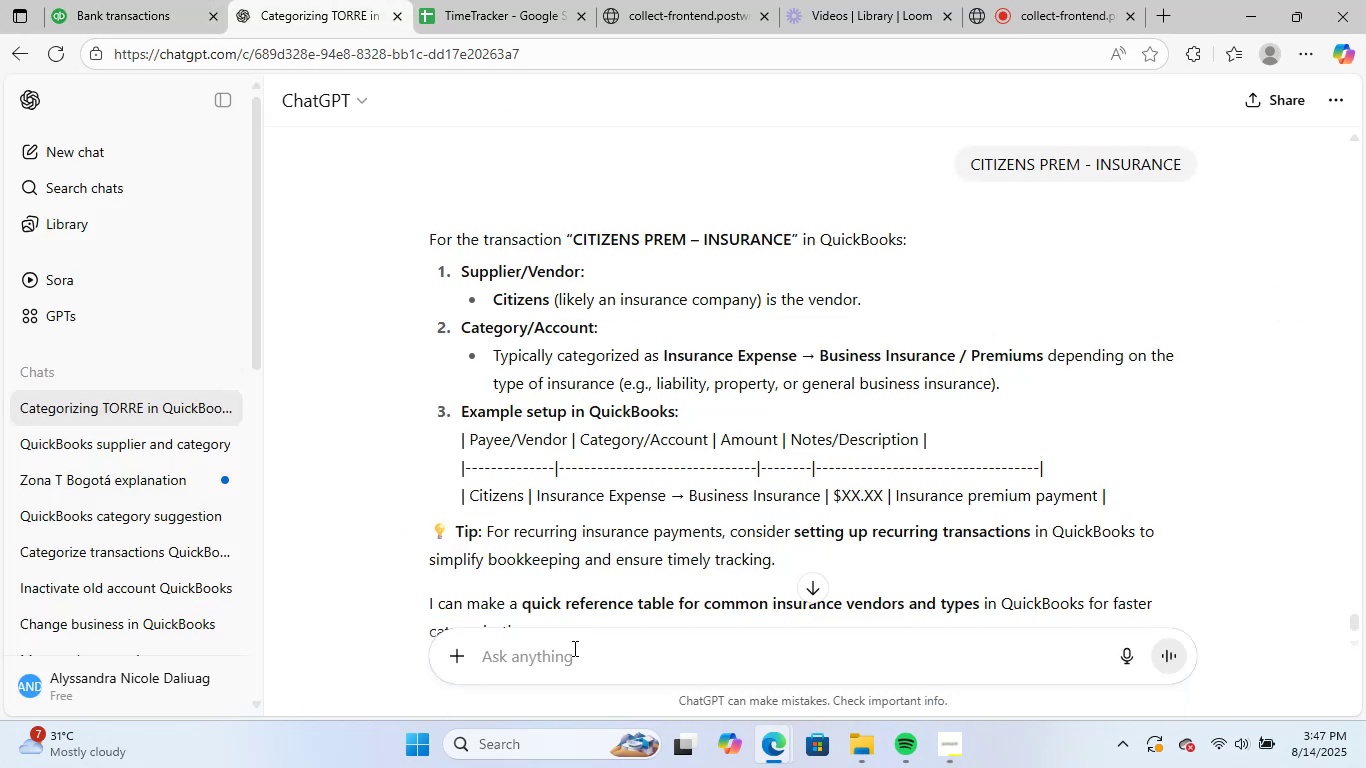 
left_click([573, 648])
 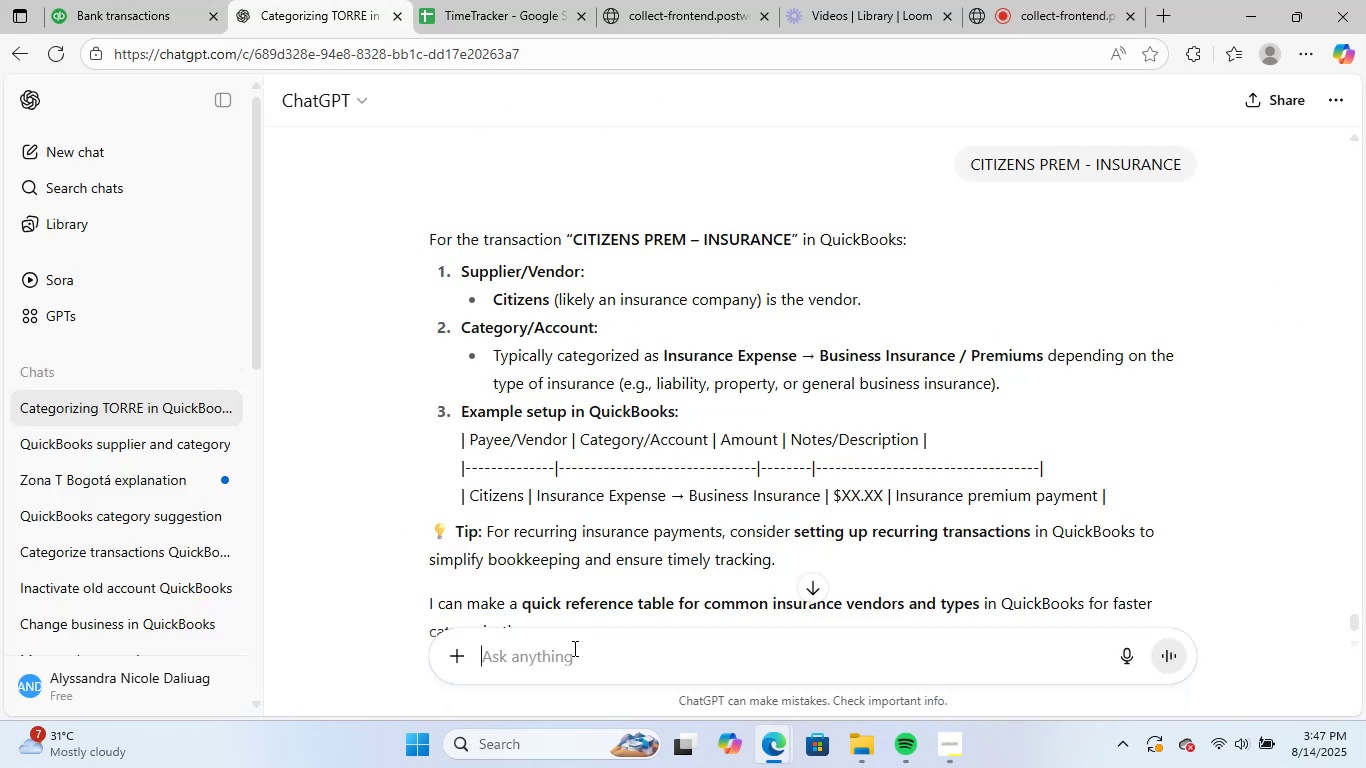 
key(Control+ControlLeft)
 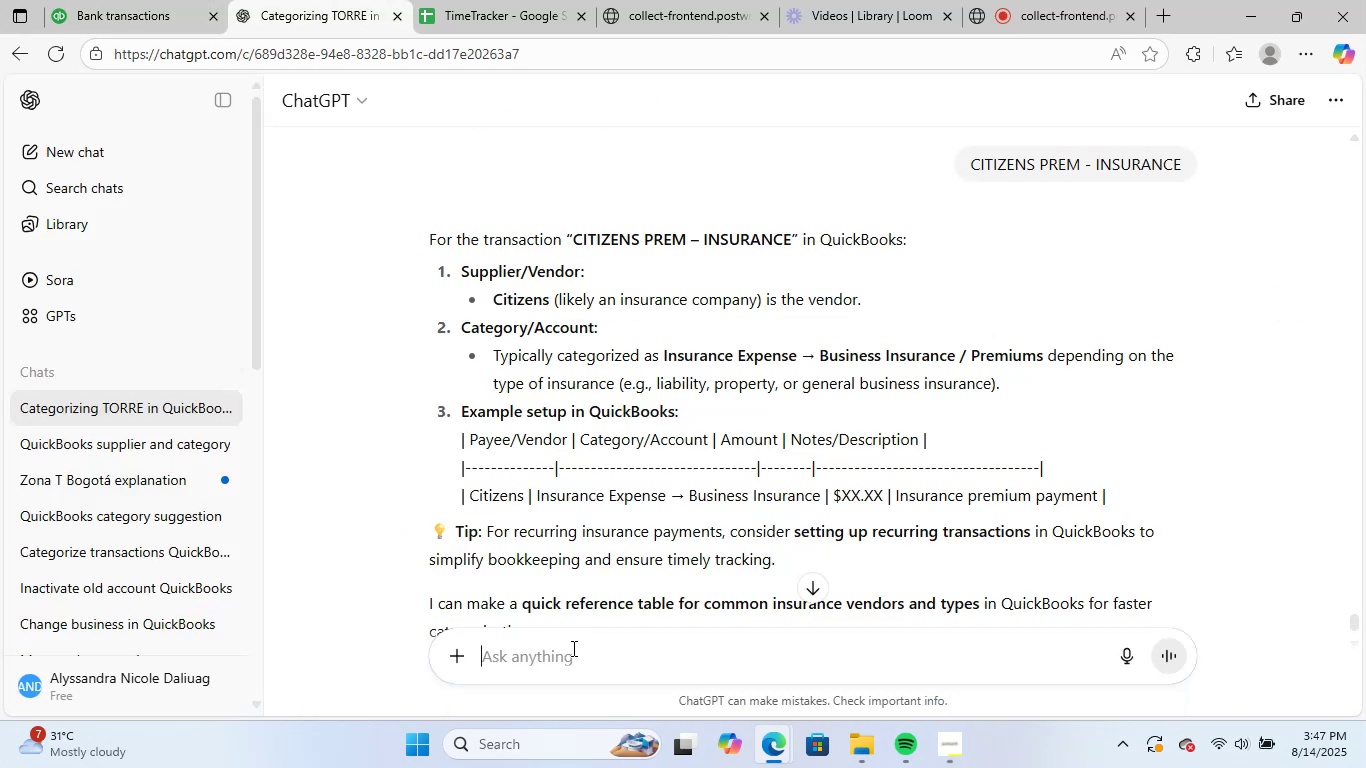 
key(Control+V)
 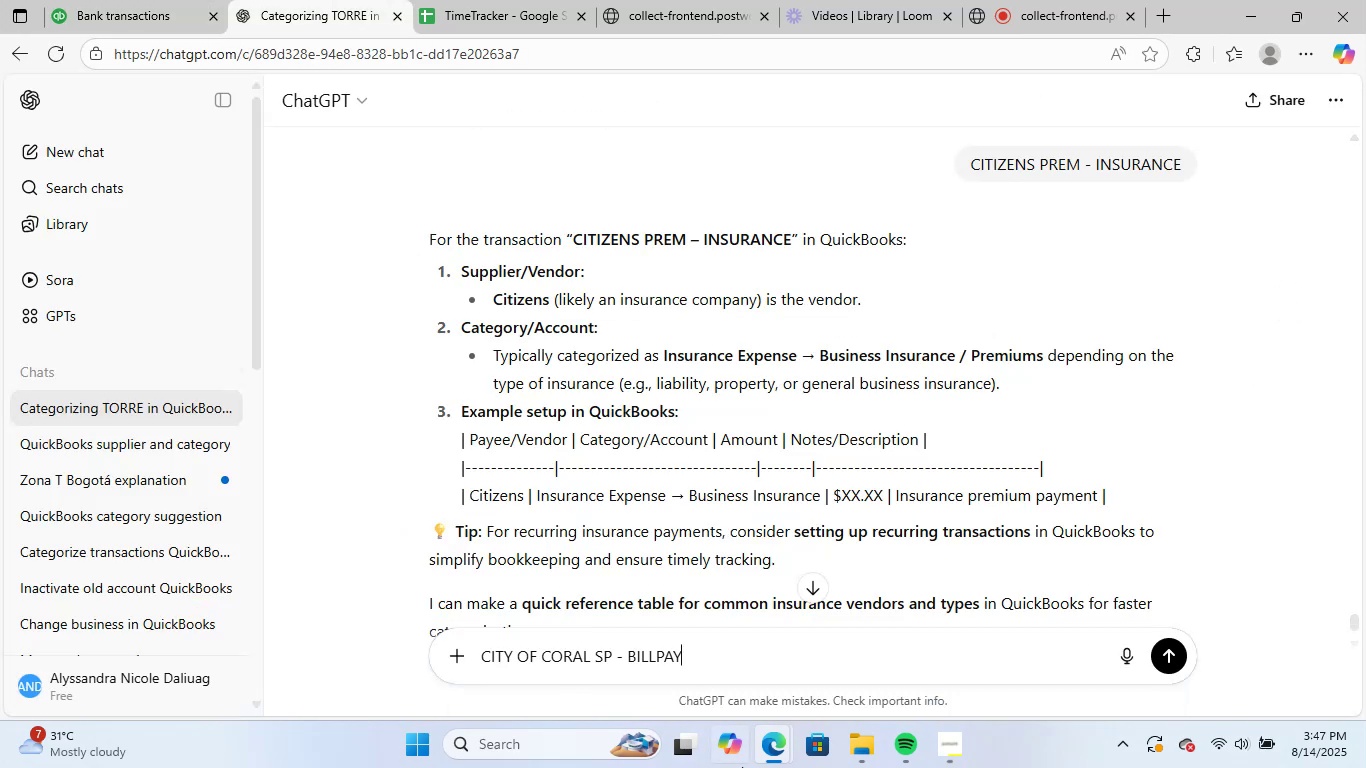 
key(NumpadEnter)
 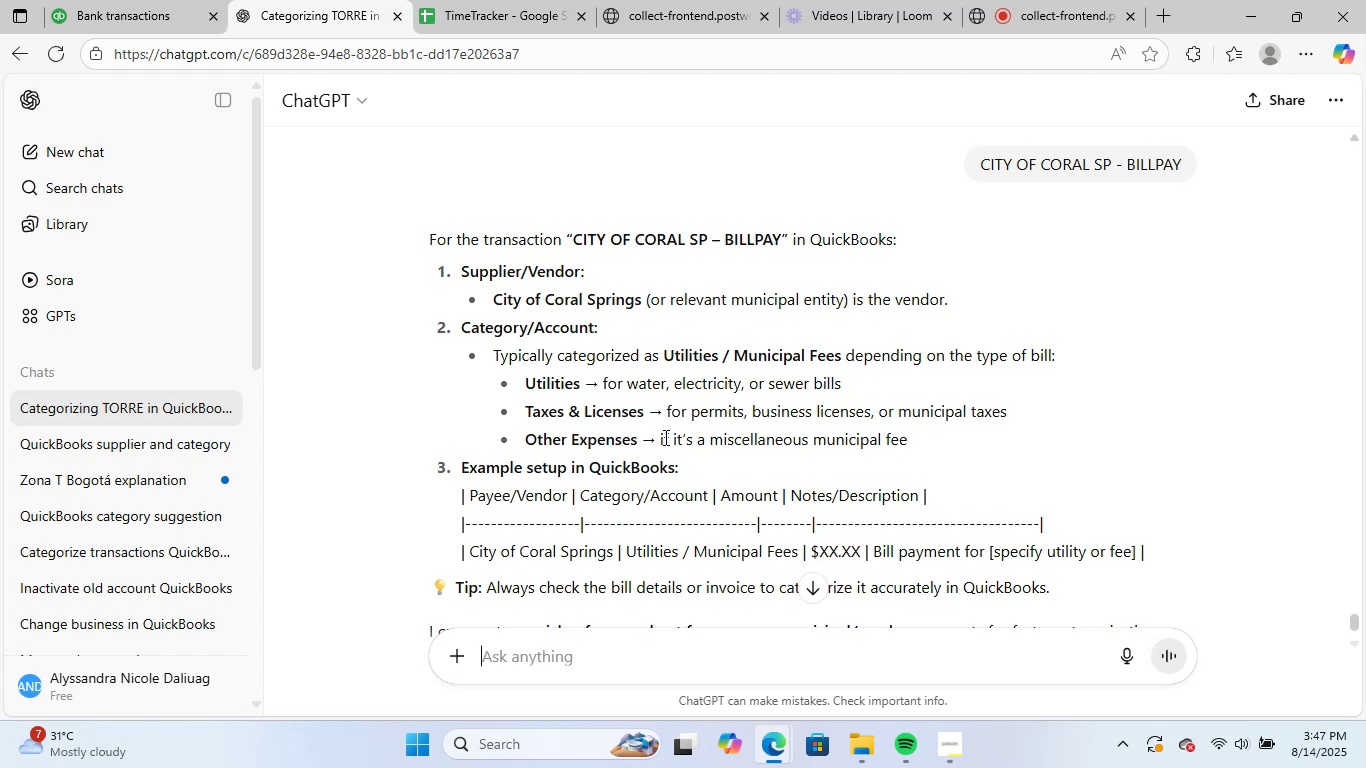 
wait(40.87)
 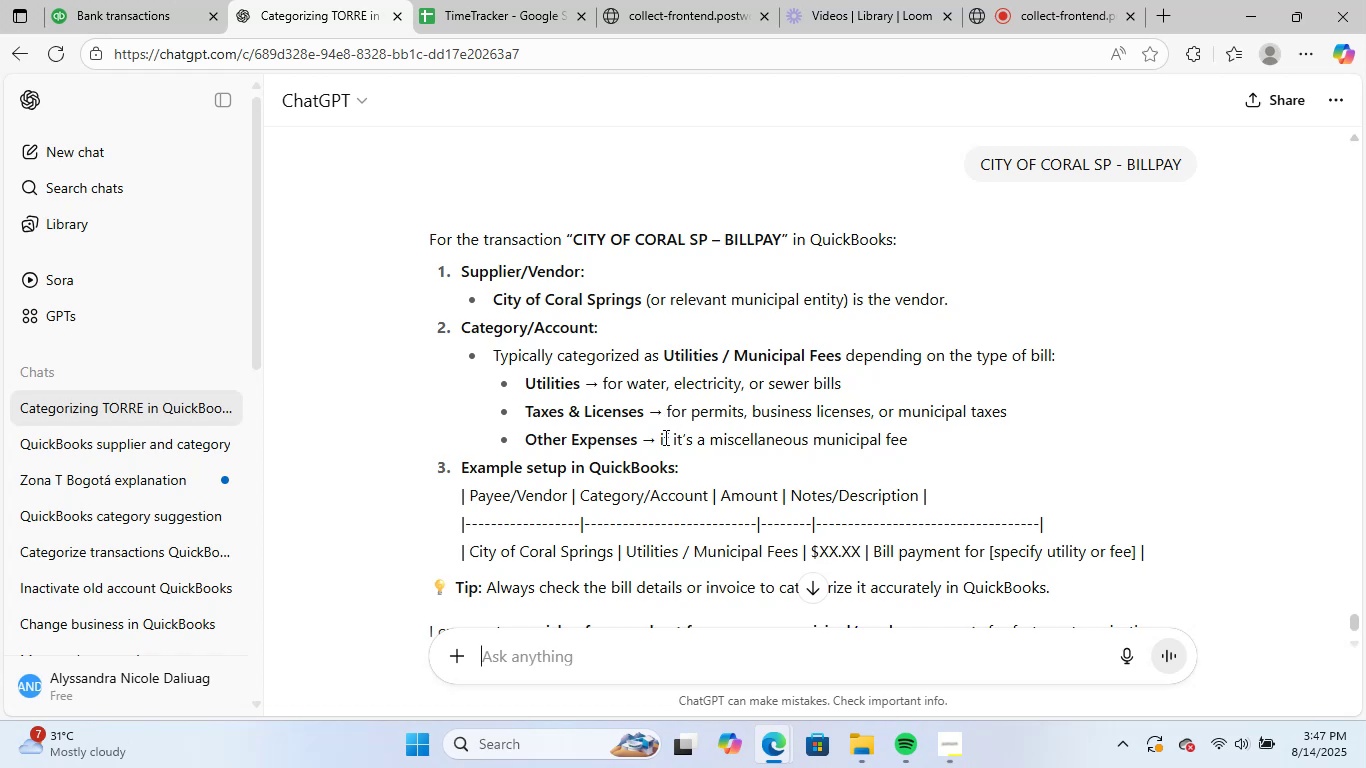 
left_click([1164, 0])
 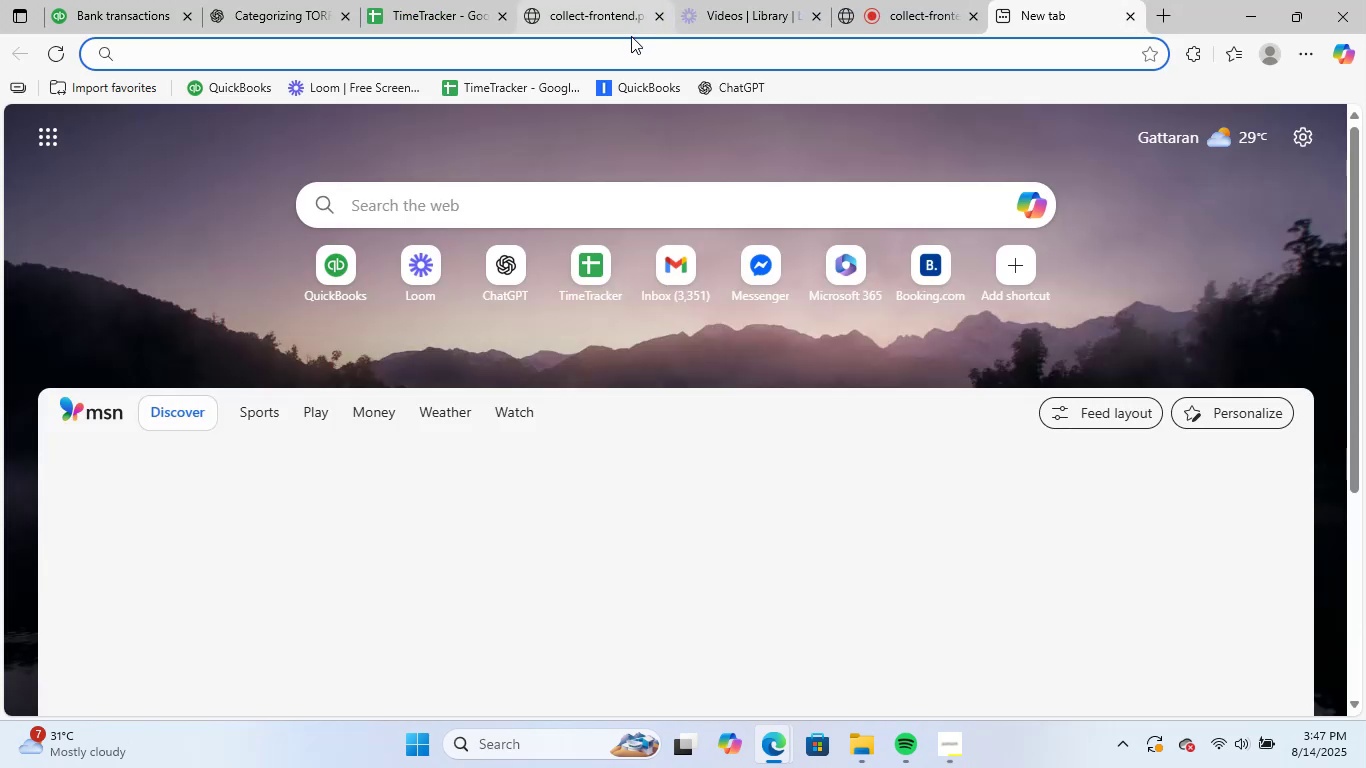 
key(Control+V)
 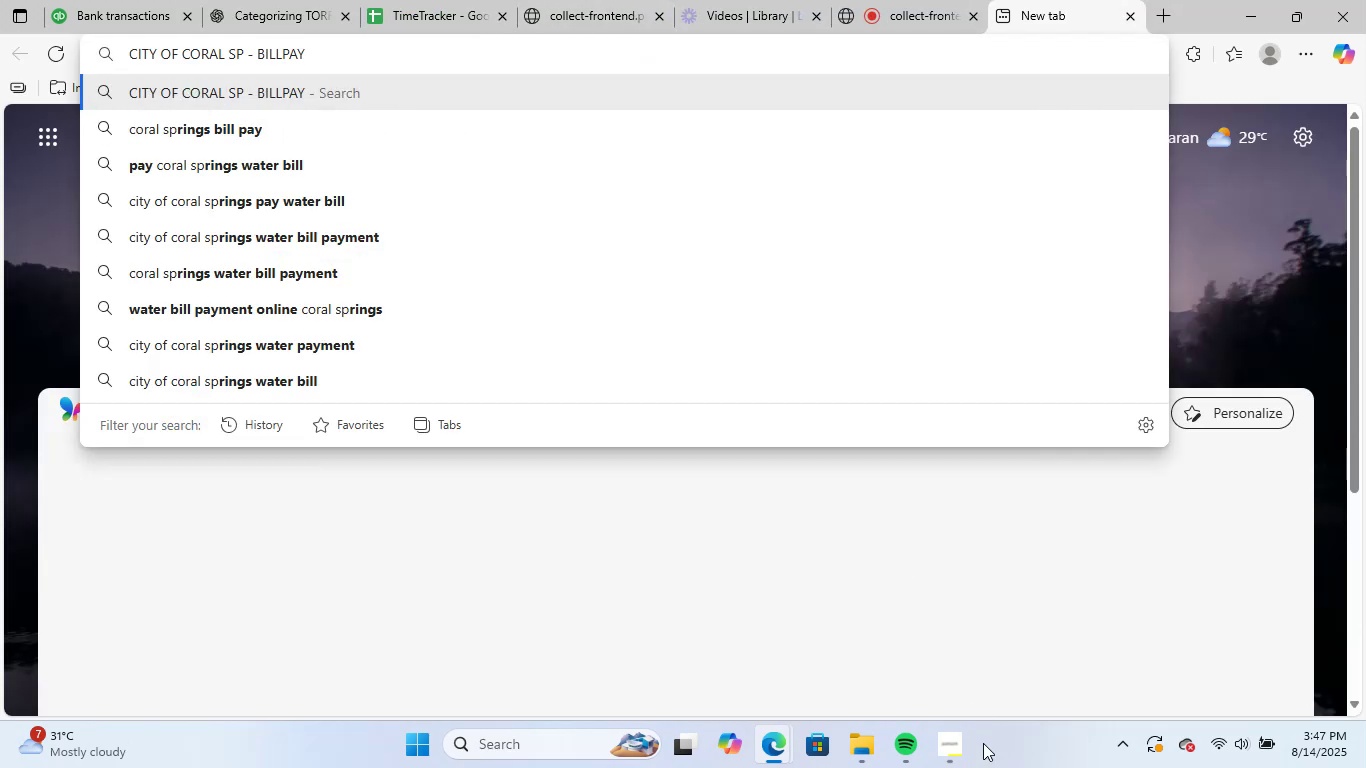 
key(NumpadEnter)
 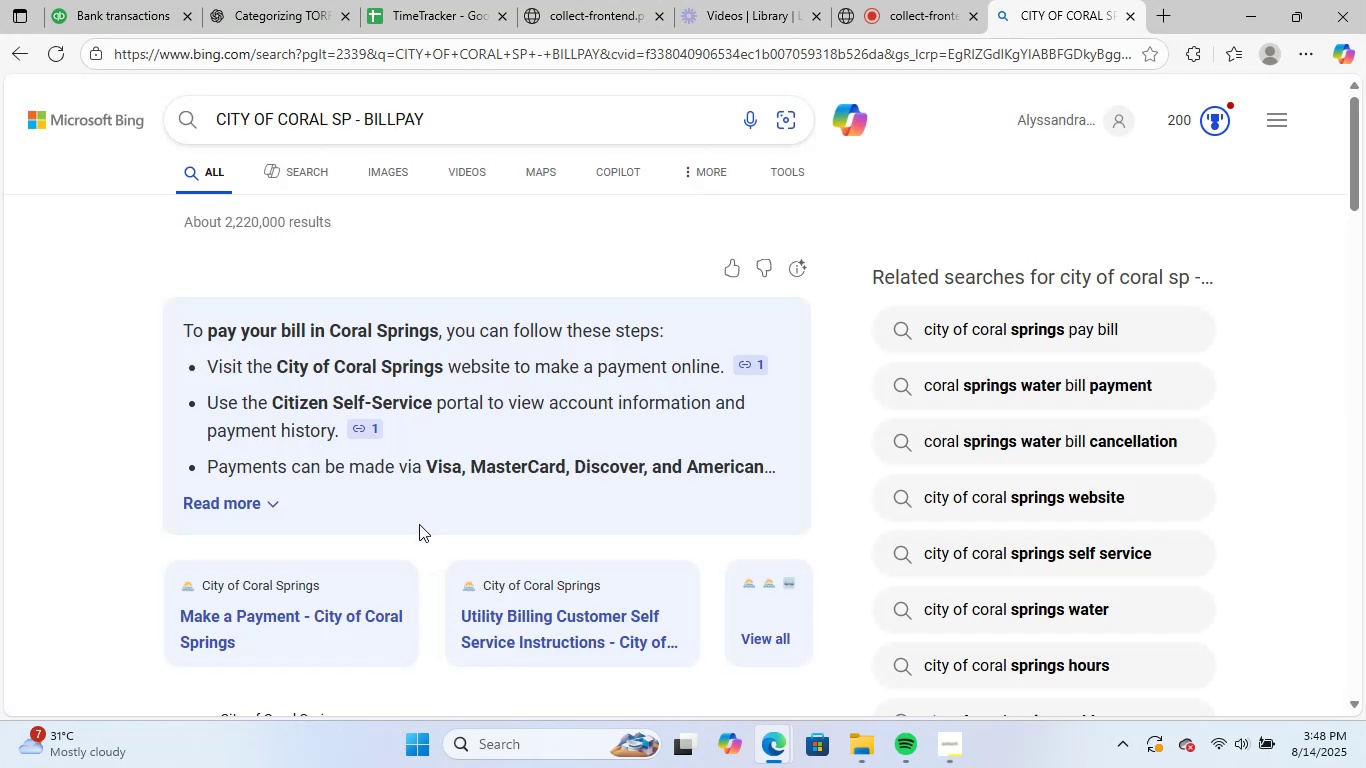 
wait(5.37)
 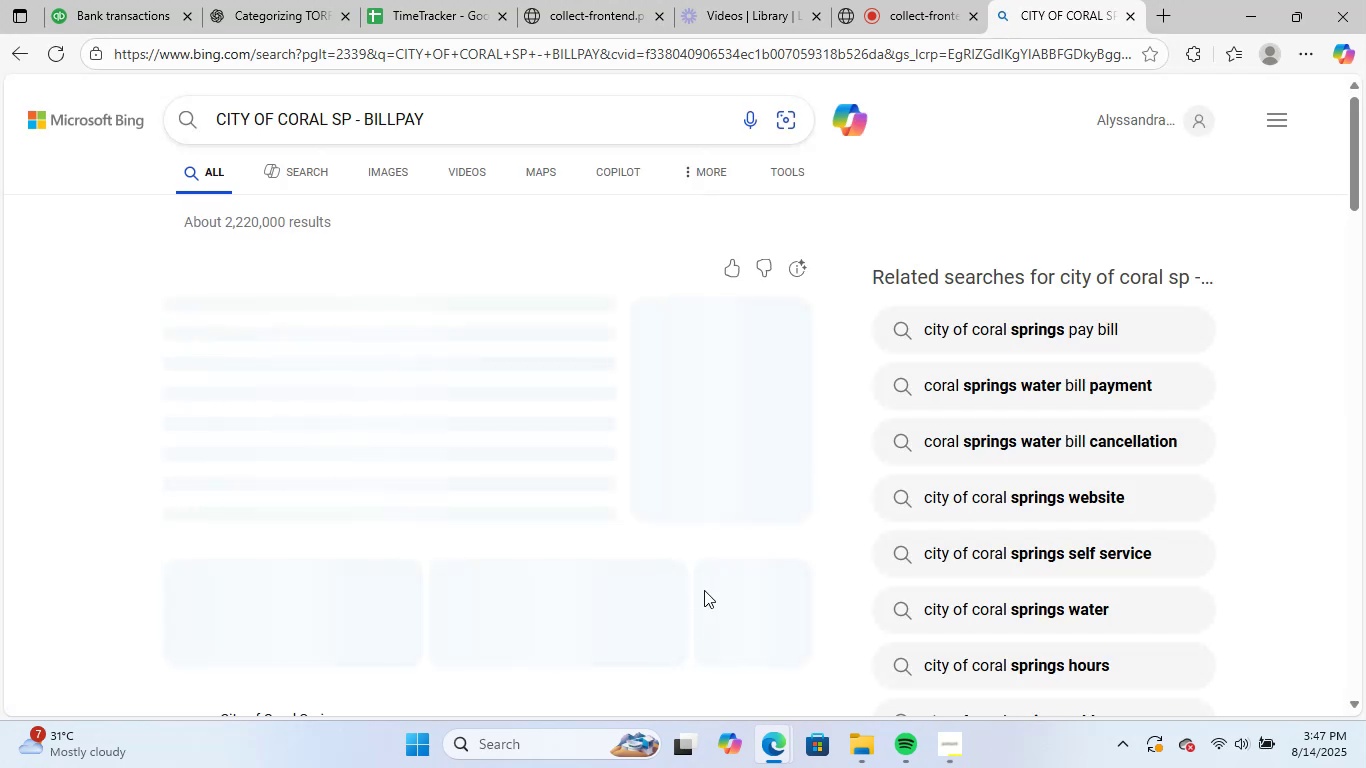 
scroll: coordinate [623, 494], scroll_direction: down, amount: 5.0
 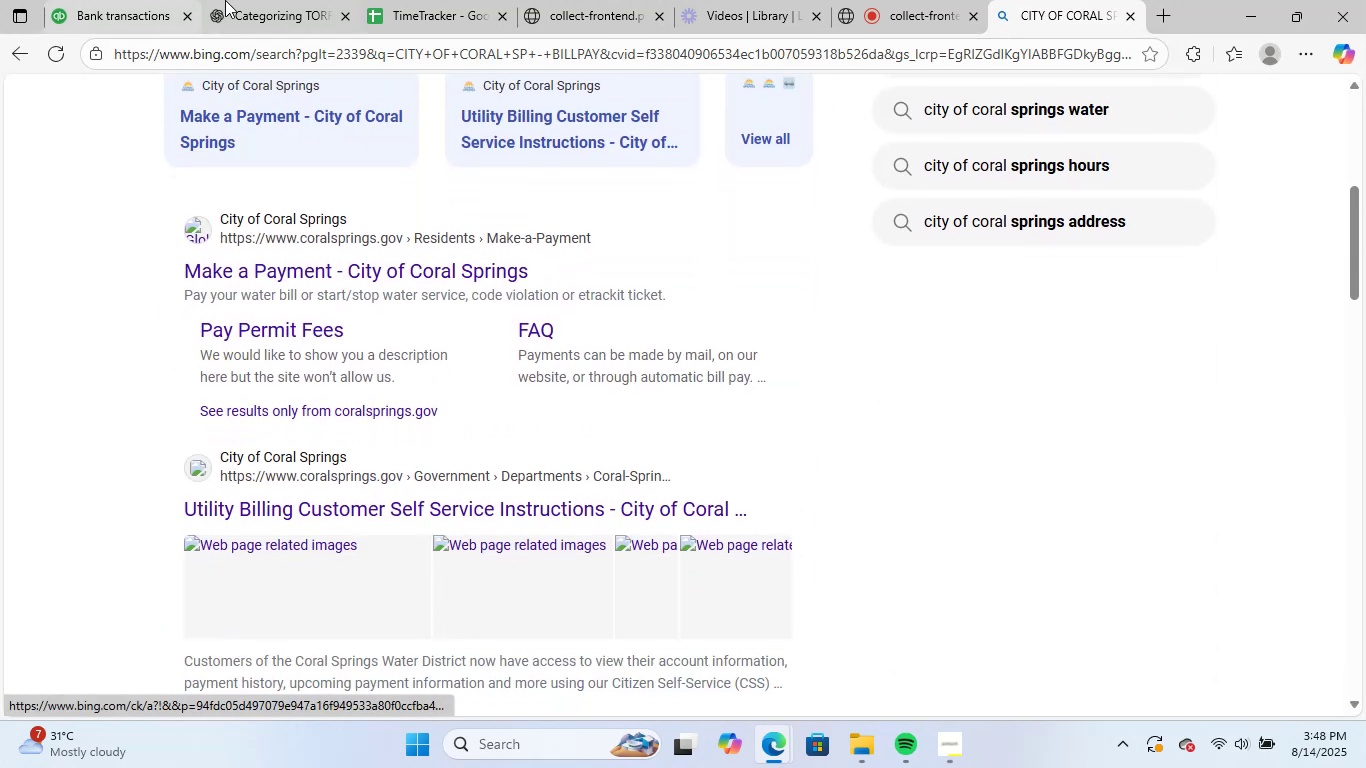 
left_click([289, 0])
 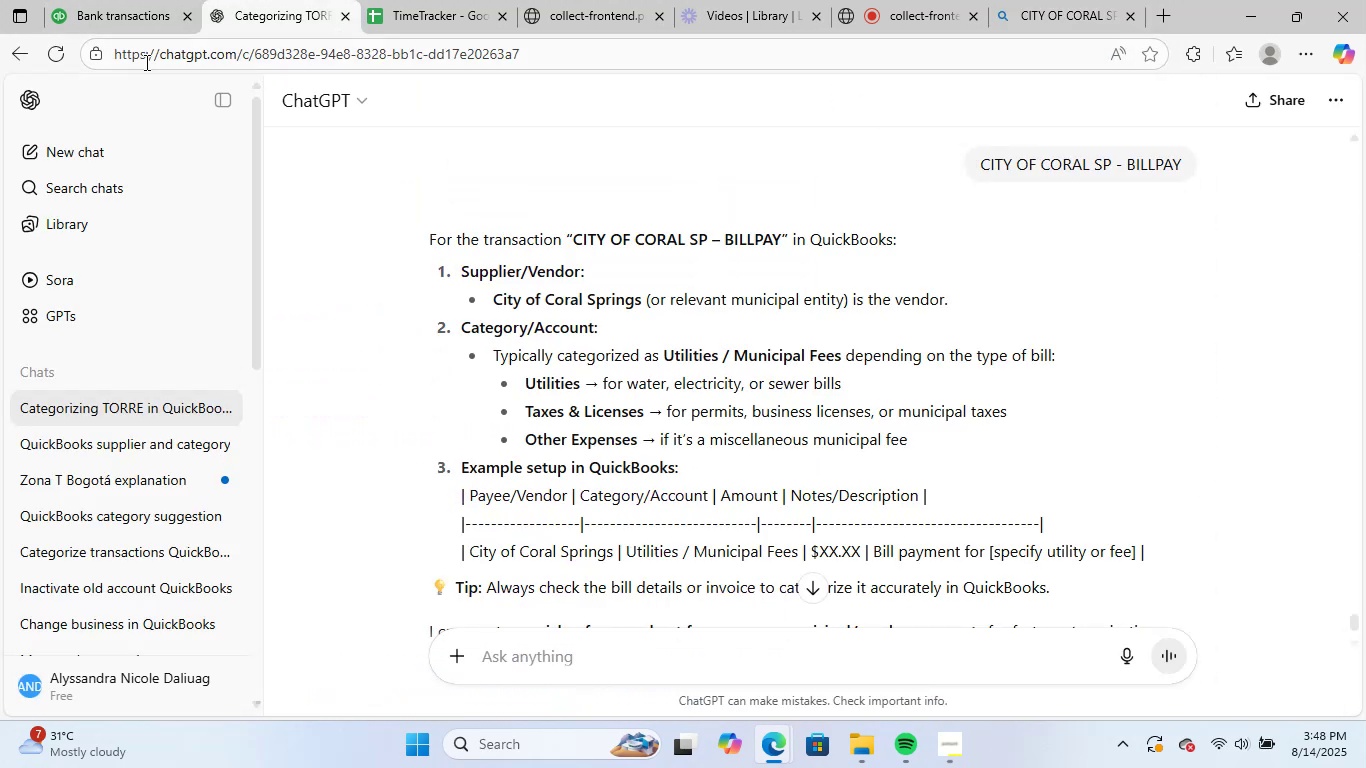 
mouse_move([141, 6])
 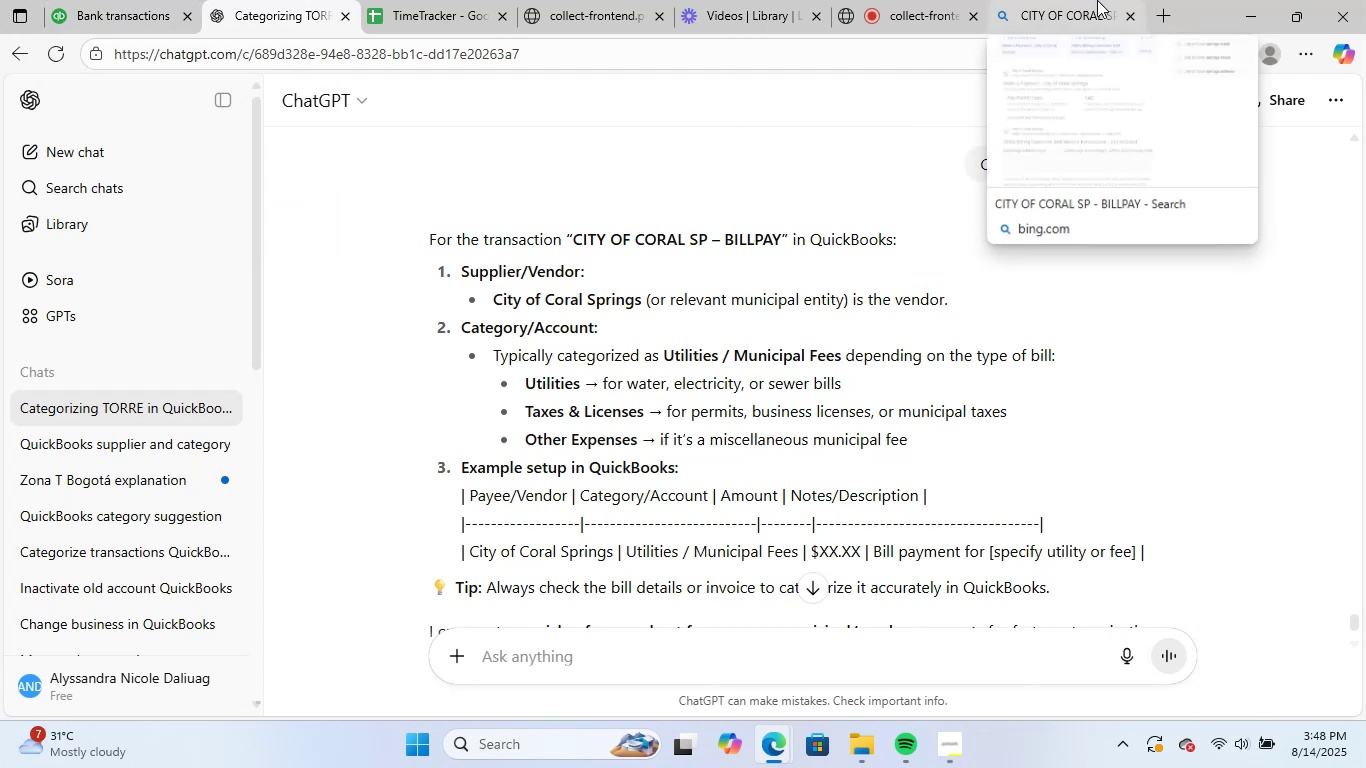 
left_click([1045, 0])
 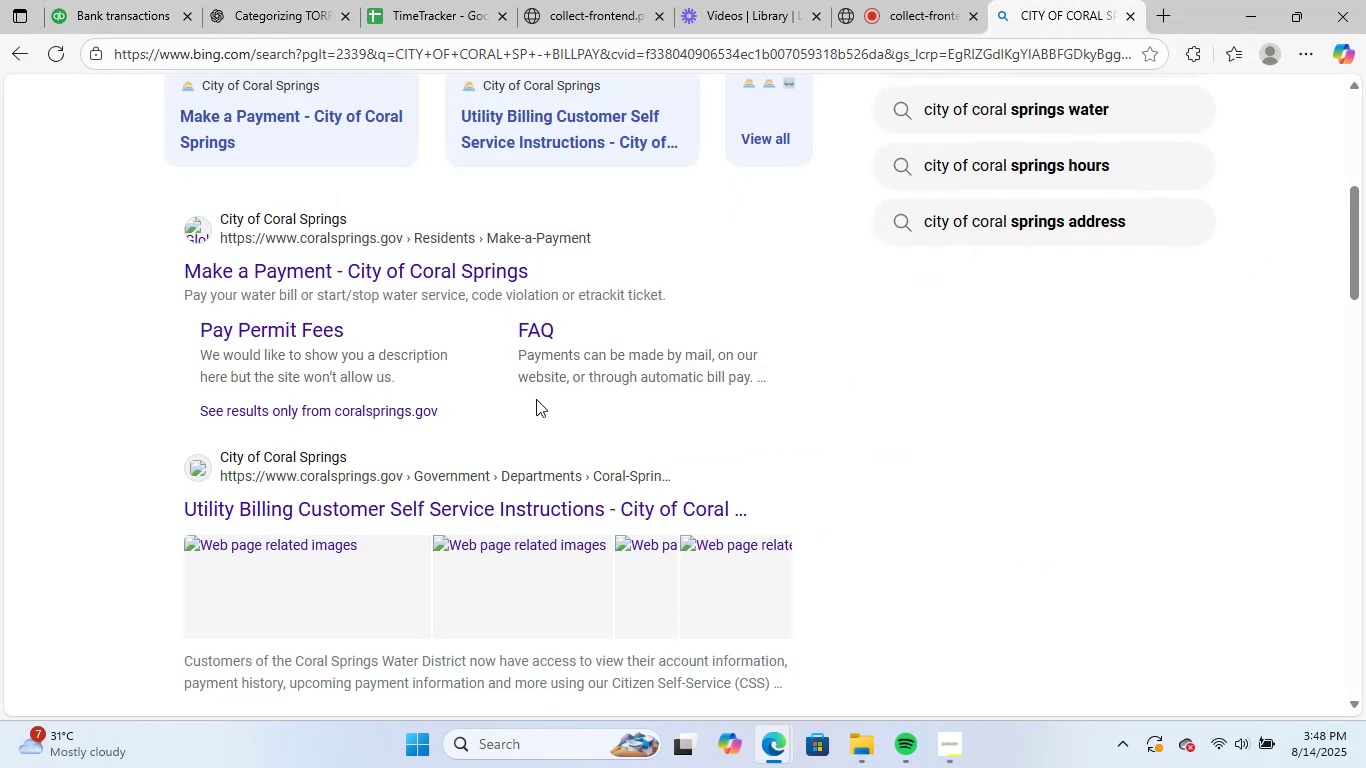 
scroll: coordinate [555, 414], scroll_direction: down, amount: 3.0
 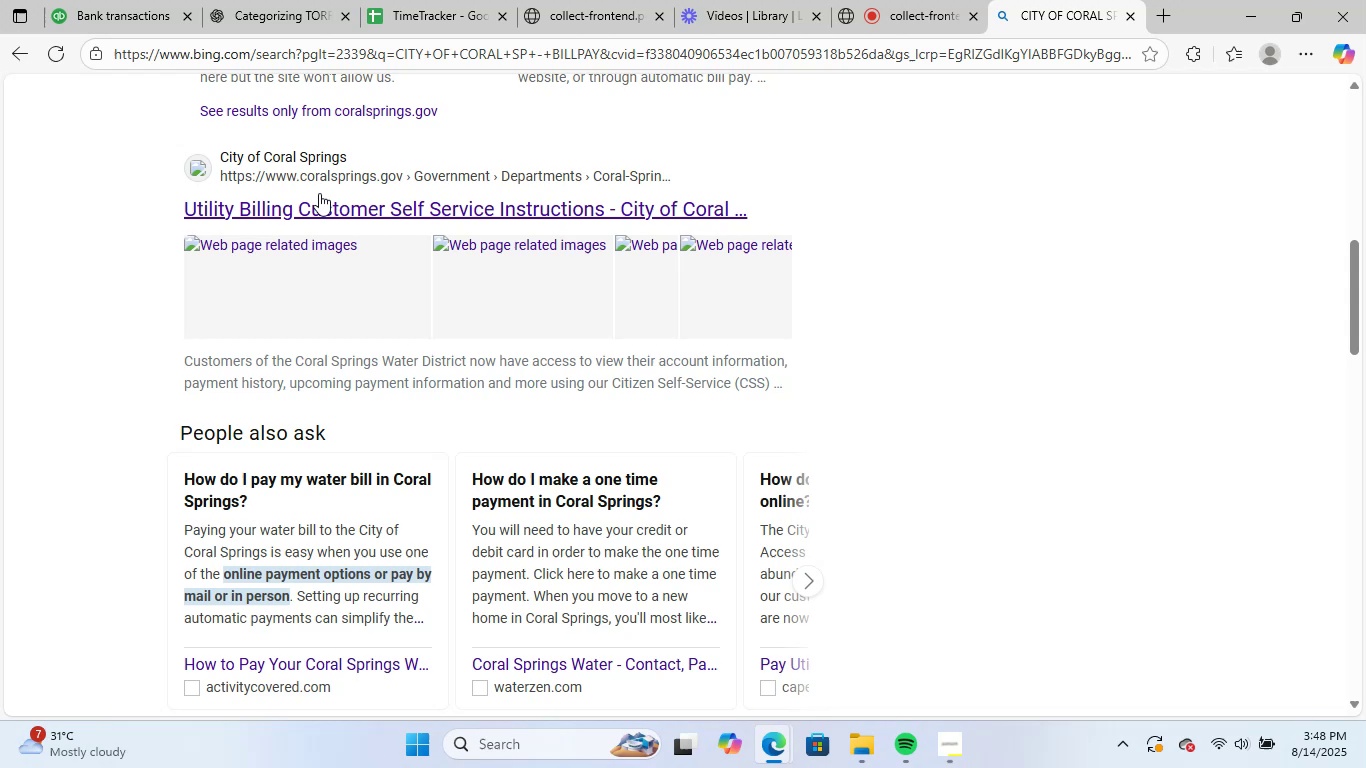 
left_click([126, 0])
 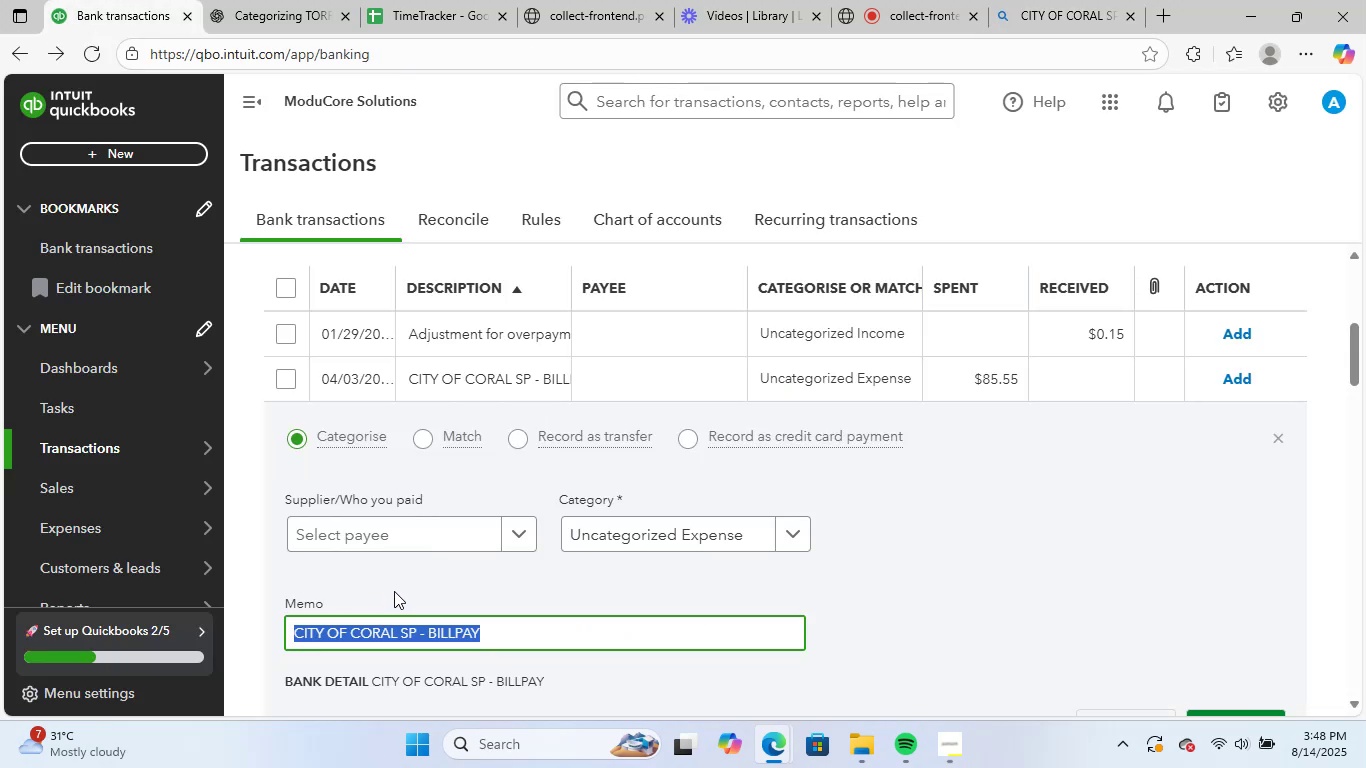 
wait(7.56)
 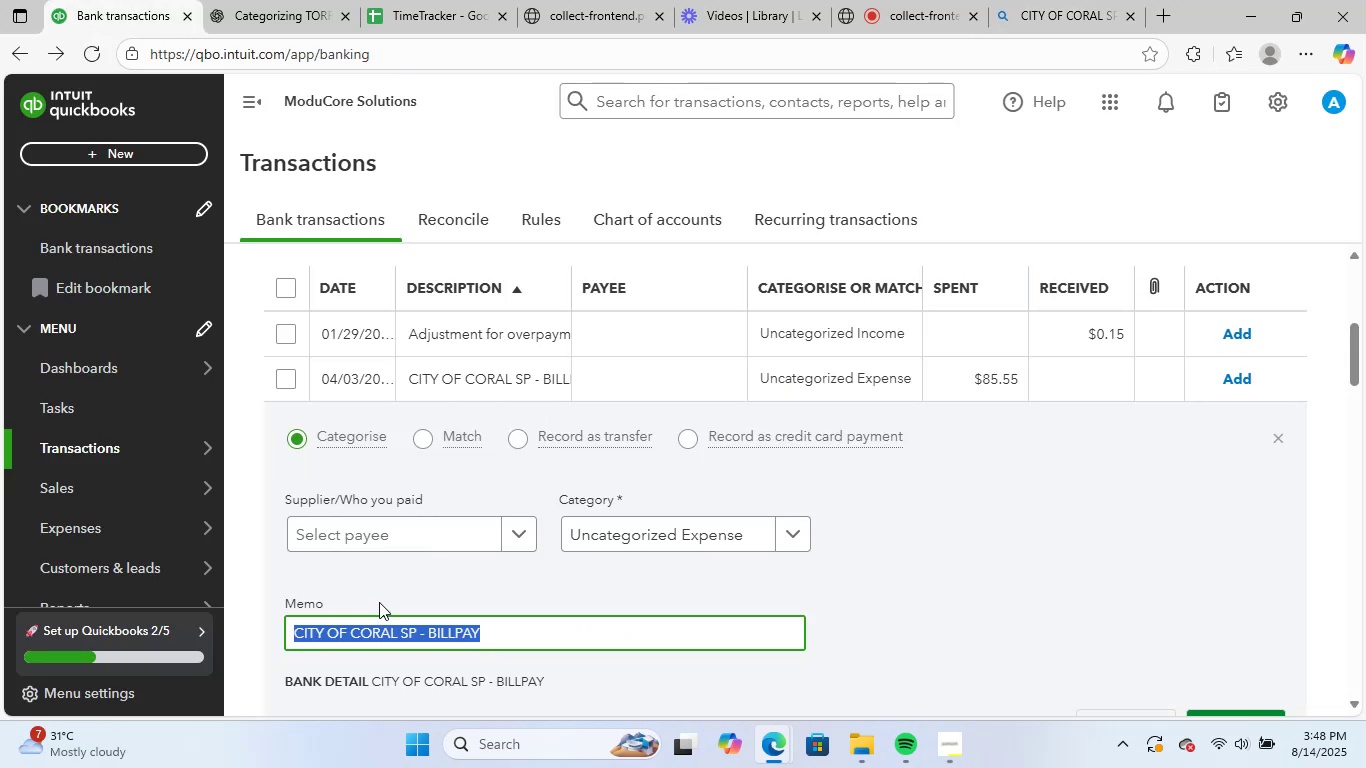 
key(Control+V)
 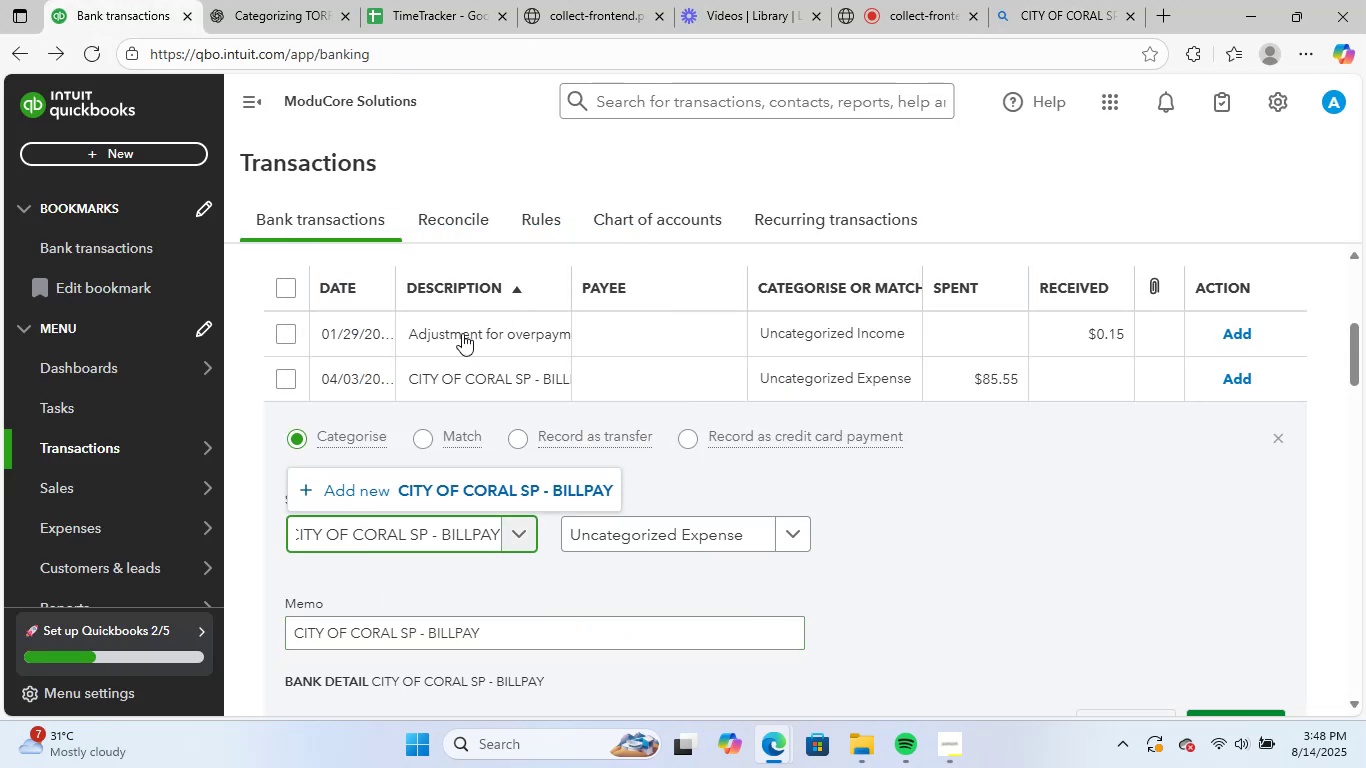 
left_click([440, 494])
 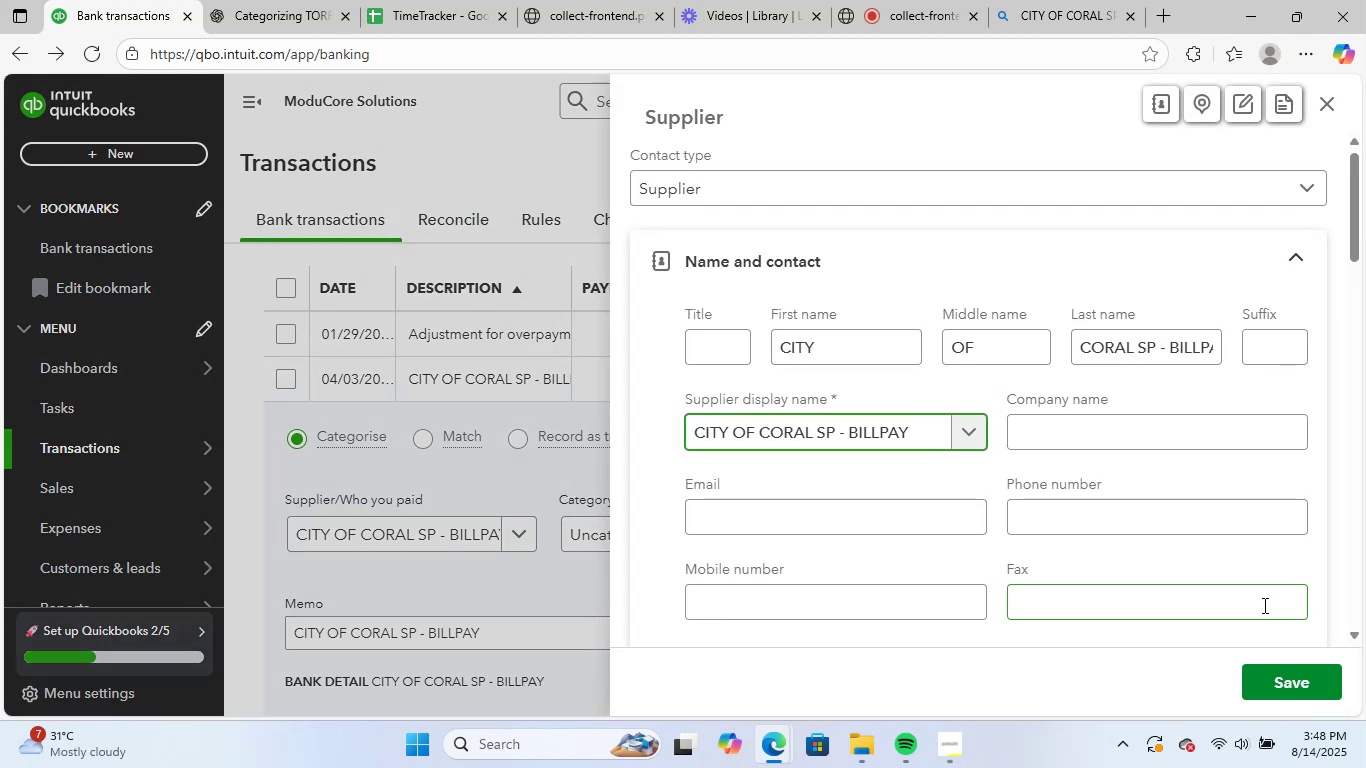 
left_click([1288, 675])
 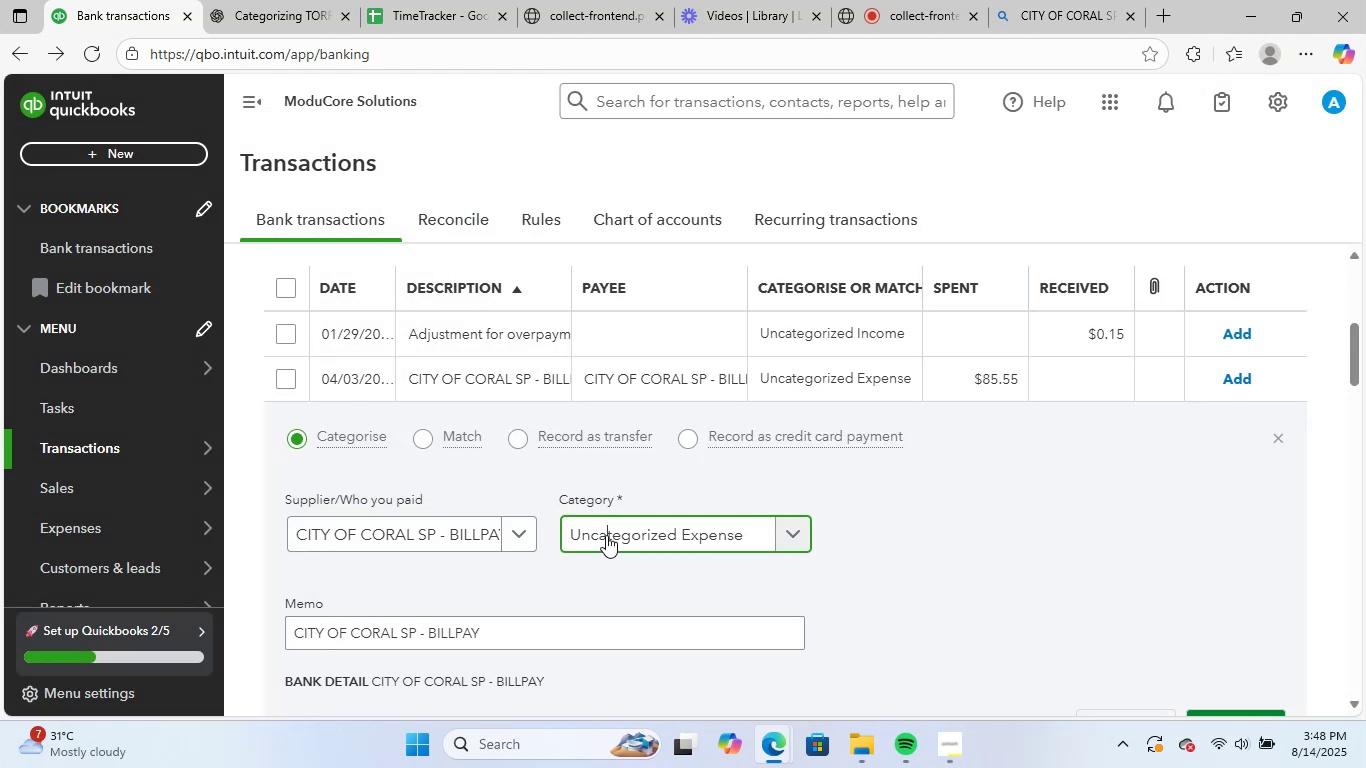 
type(uti)
 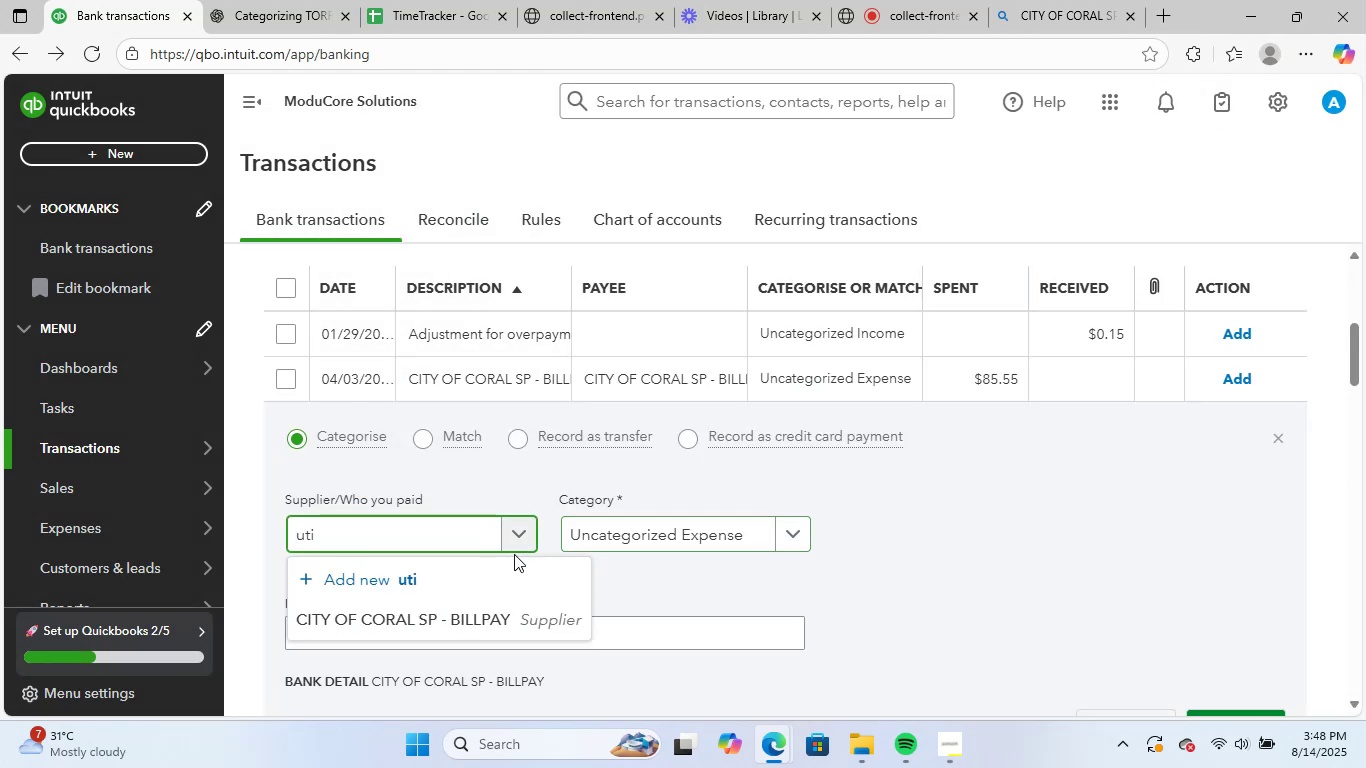 
left_click([386, 529])
 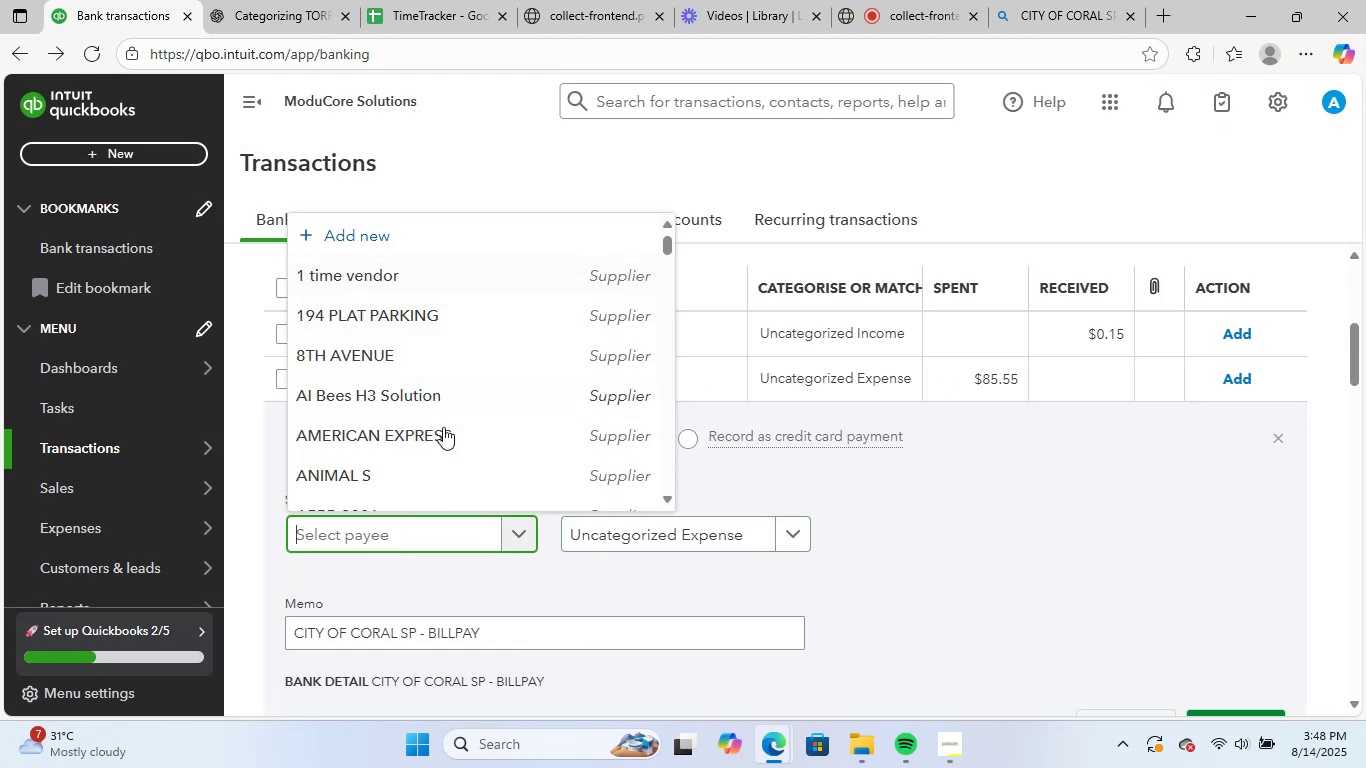 
type(city)
 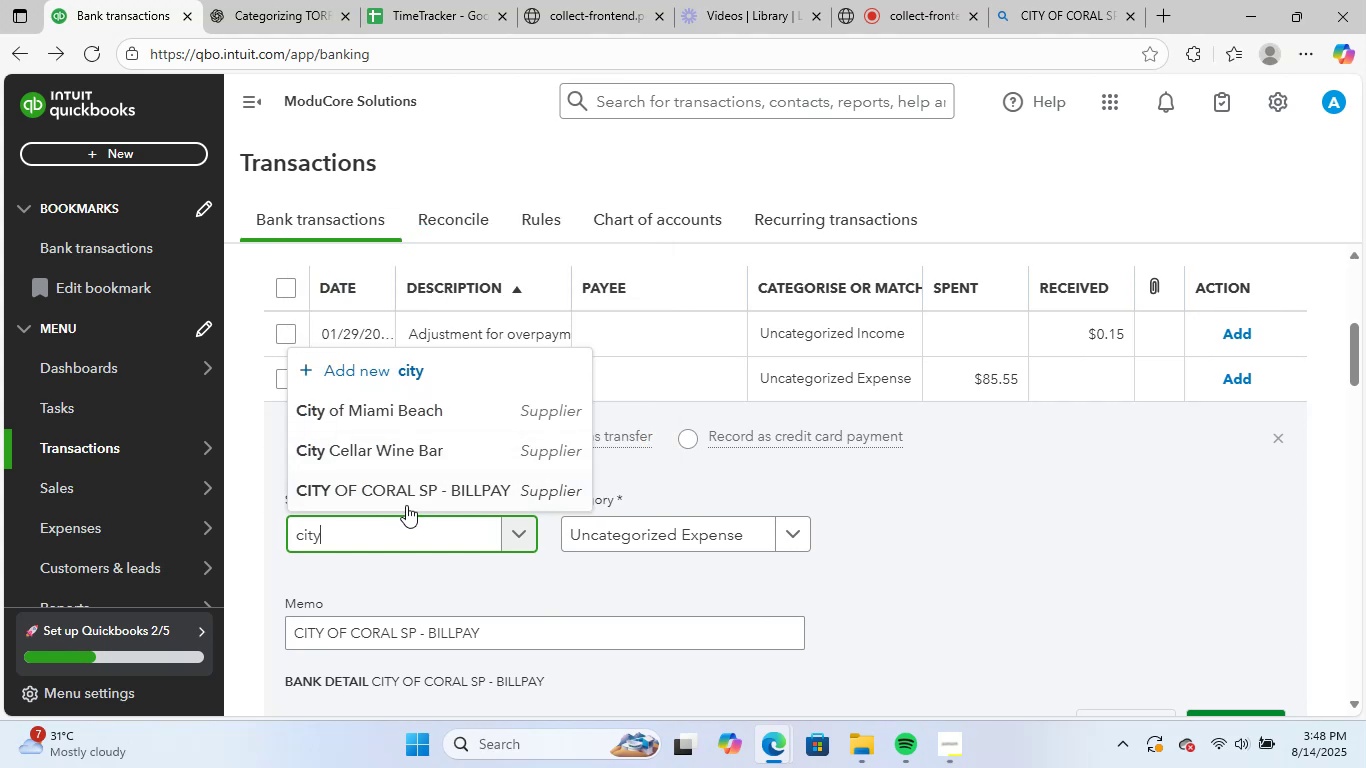 
left_click([414, 494])
 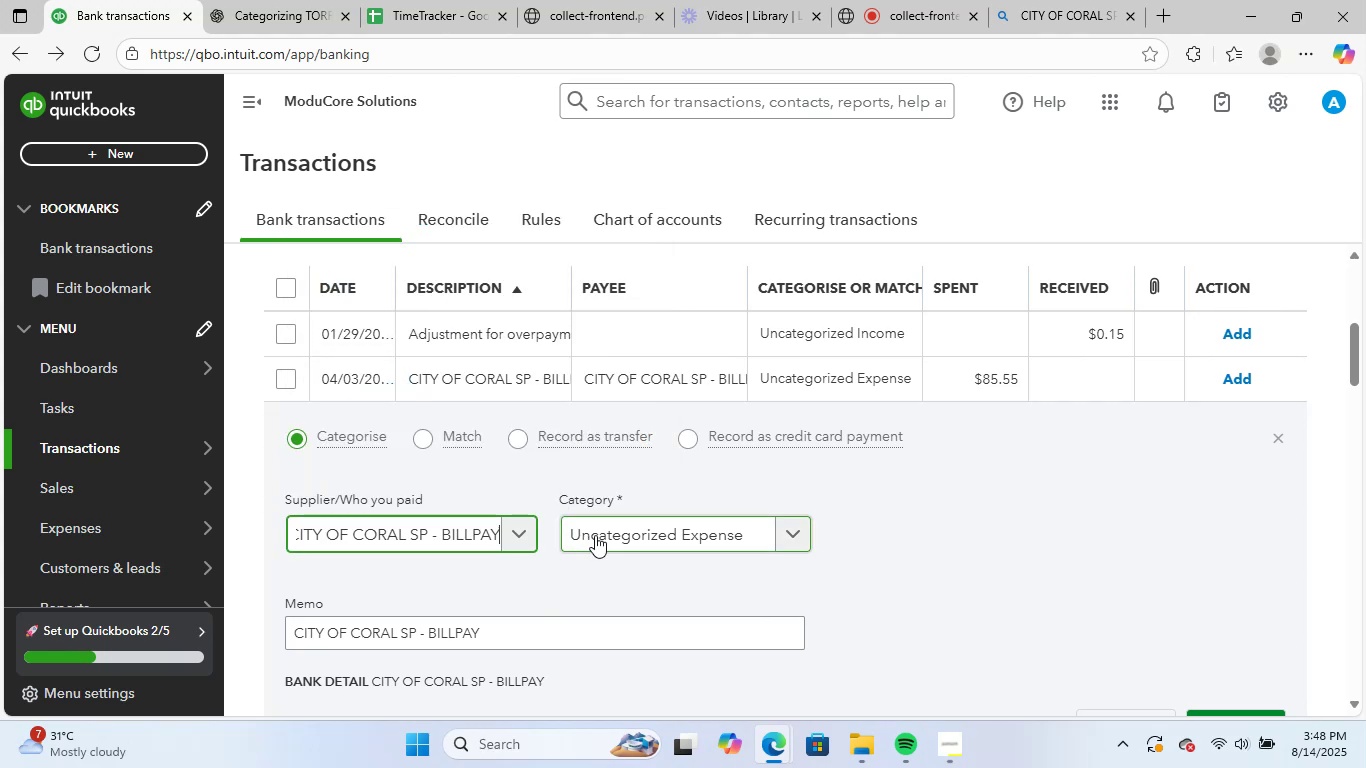 
left_click([619, 522])
 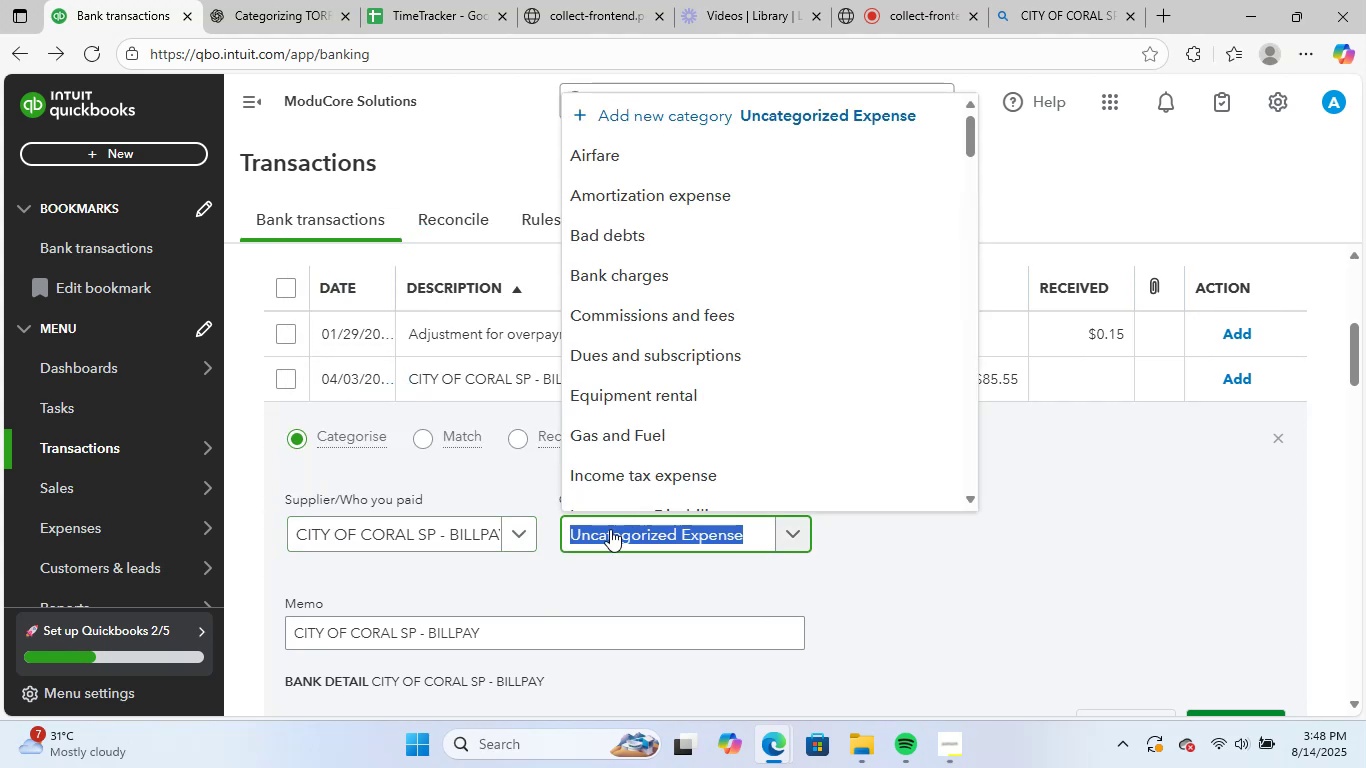 
type(uti)
 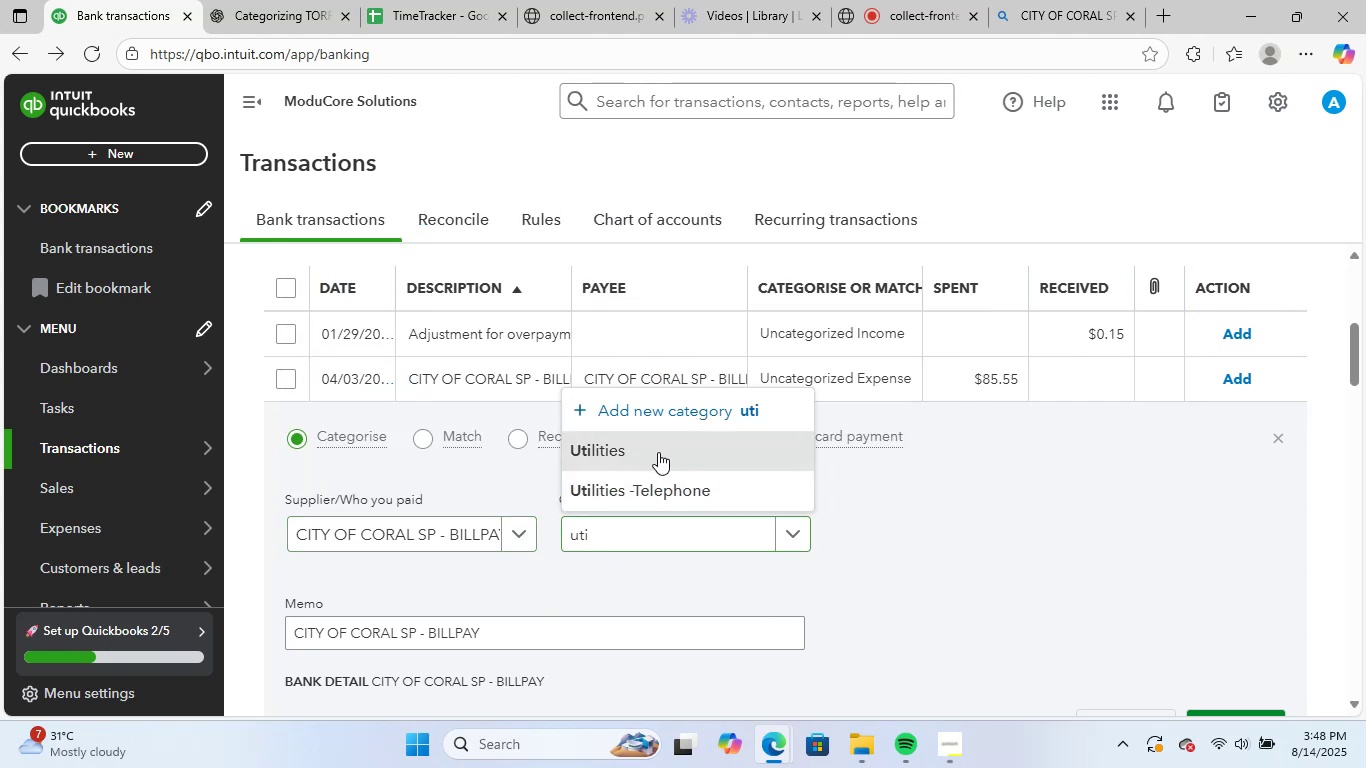 
left_click([1070, 534])
 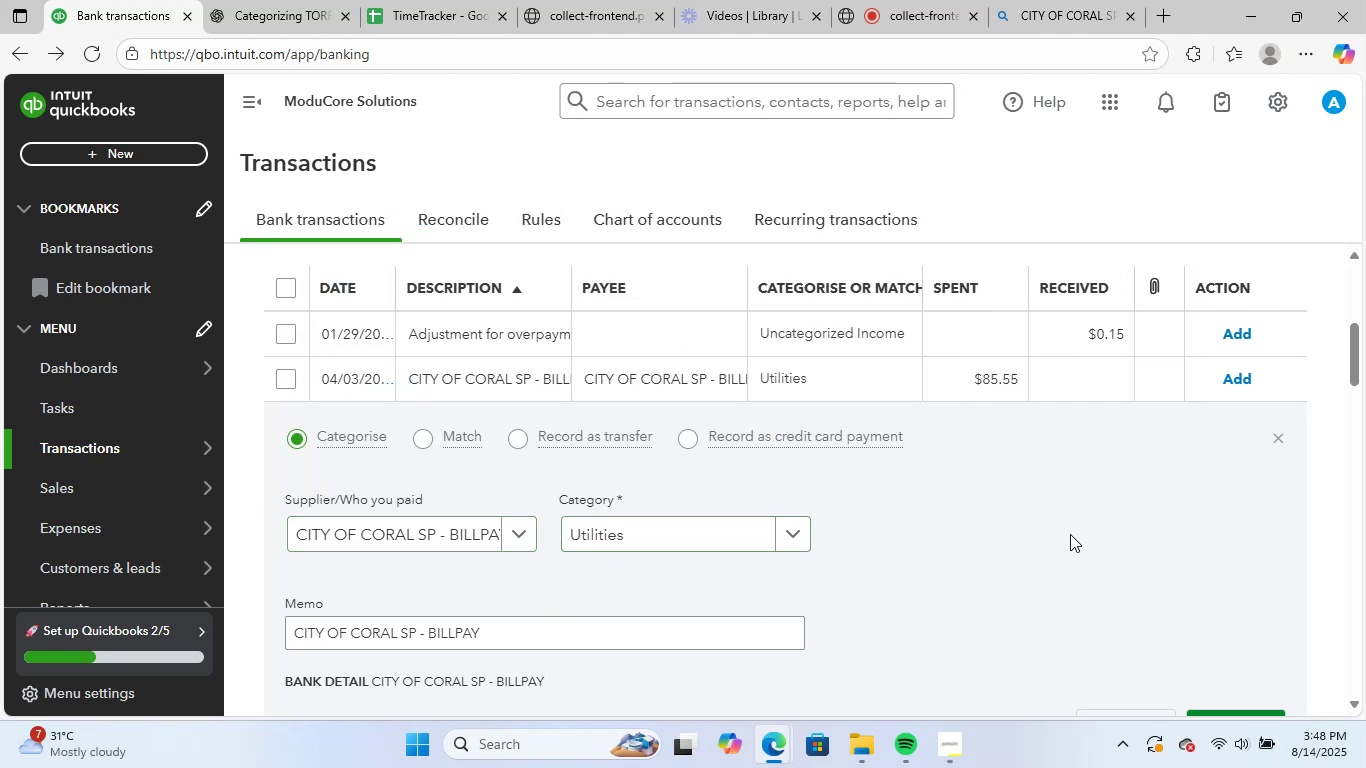 
scroll: coordinate [1068, 537], scroll_direction: down, amount: 3.0
 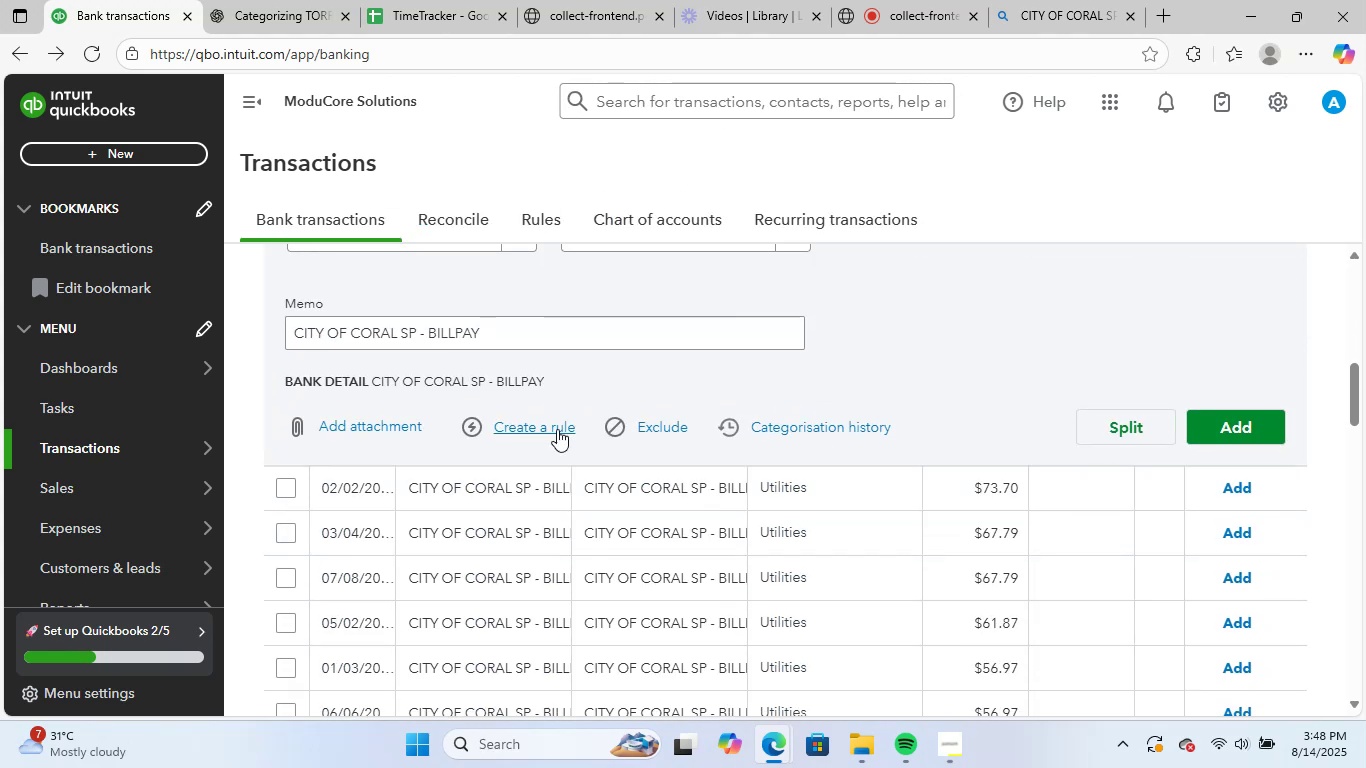 
left_click([548, 428])
 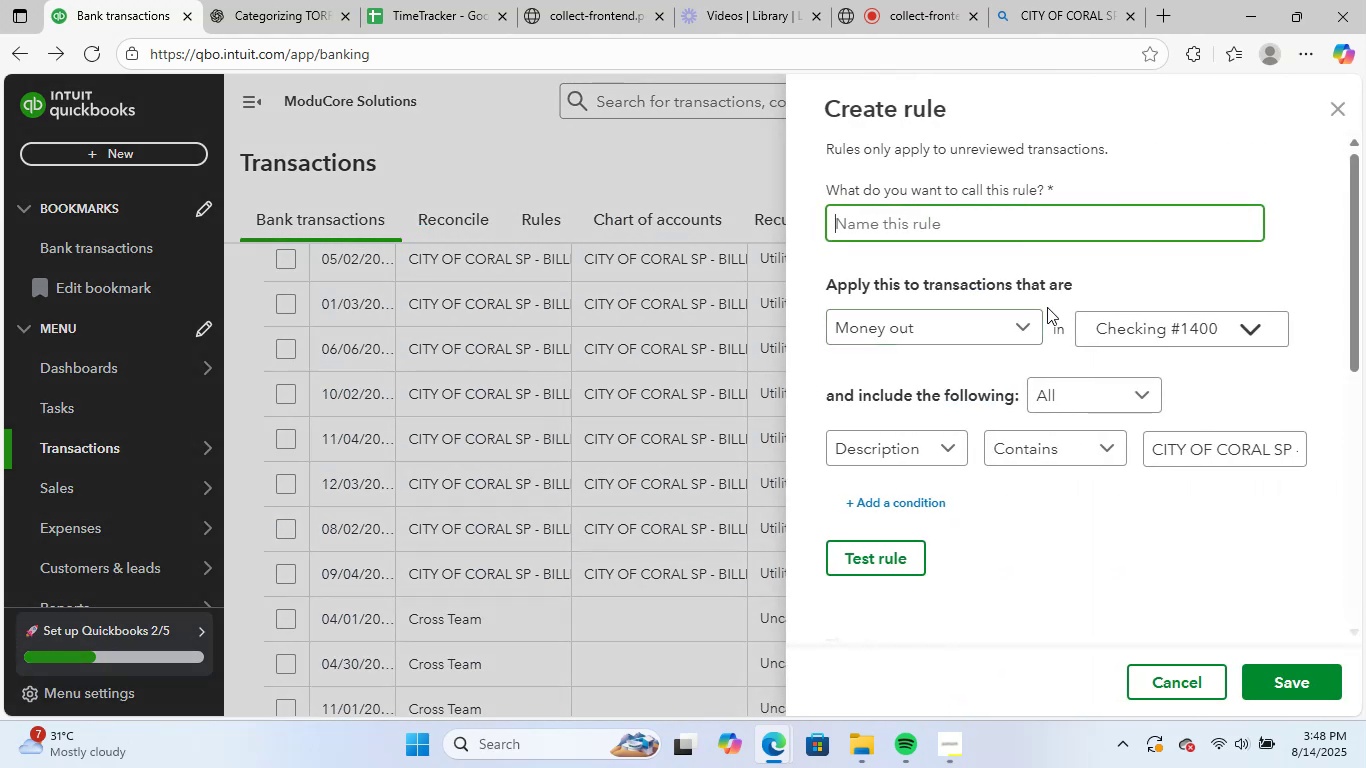 
key(Control+V)
 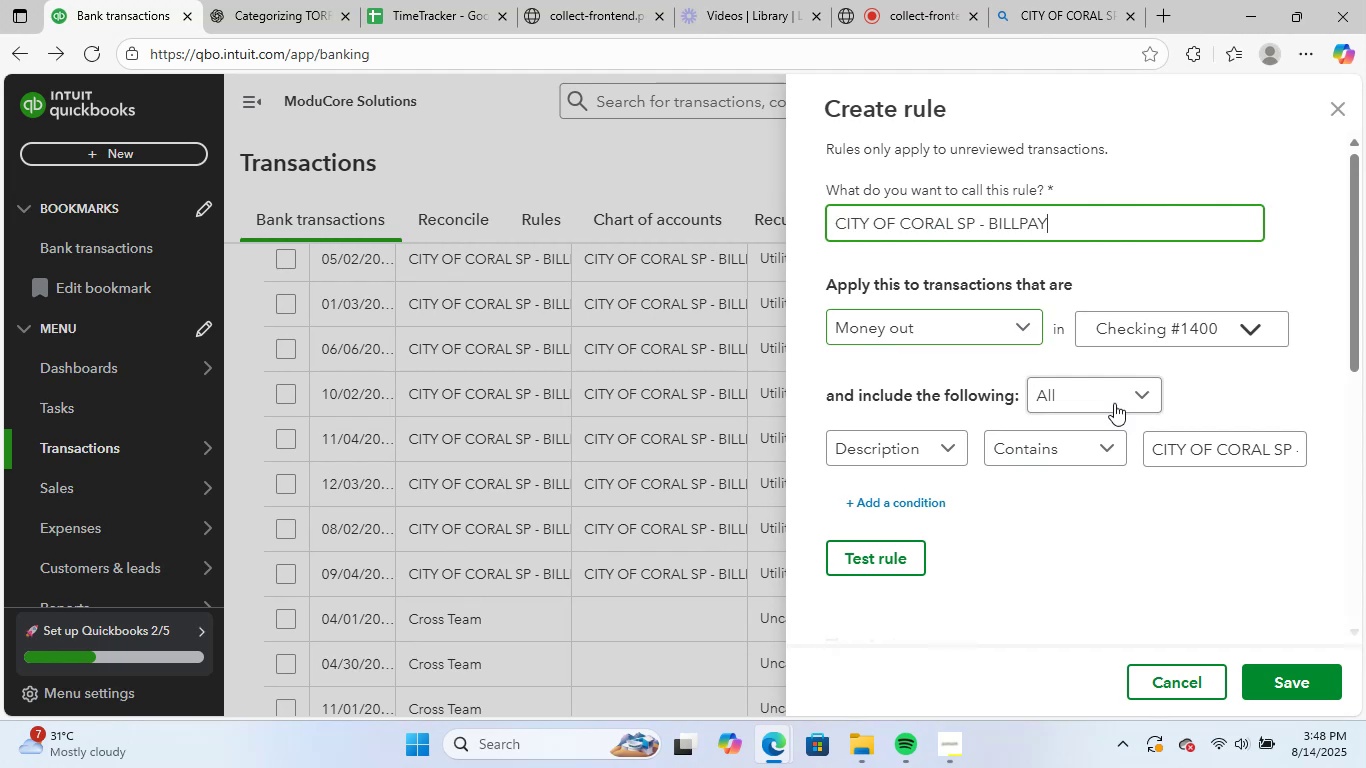 
scroll: coordinate [1179, 481], scroll_direction: down, amount: 10.0
 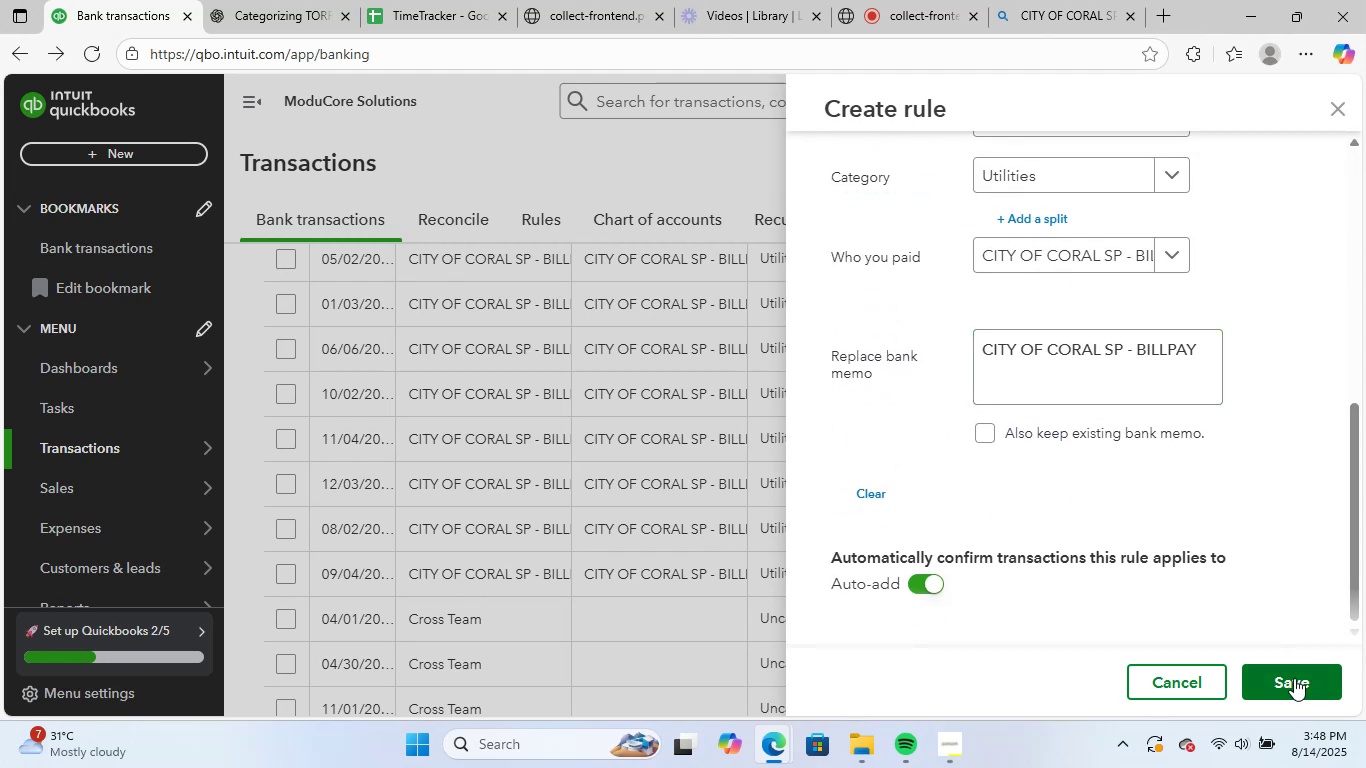 
left_click([1294, 678])
 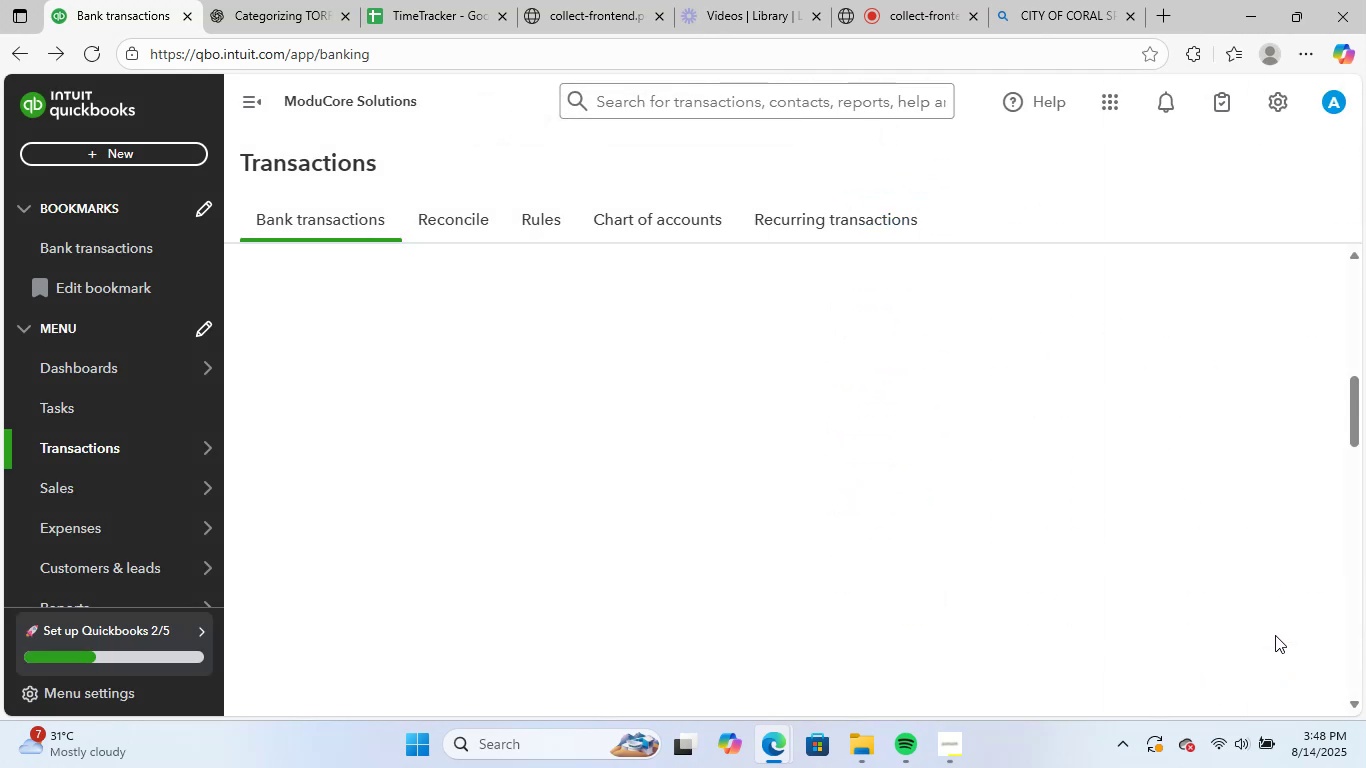 
wait(5.52)
 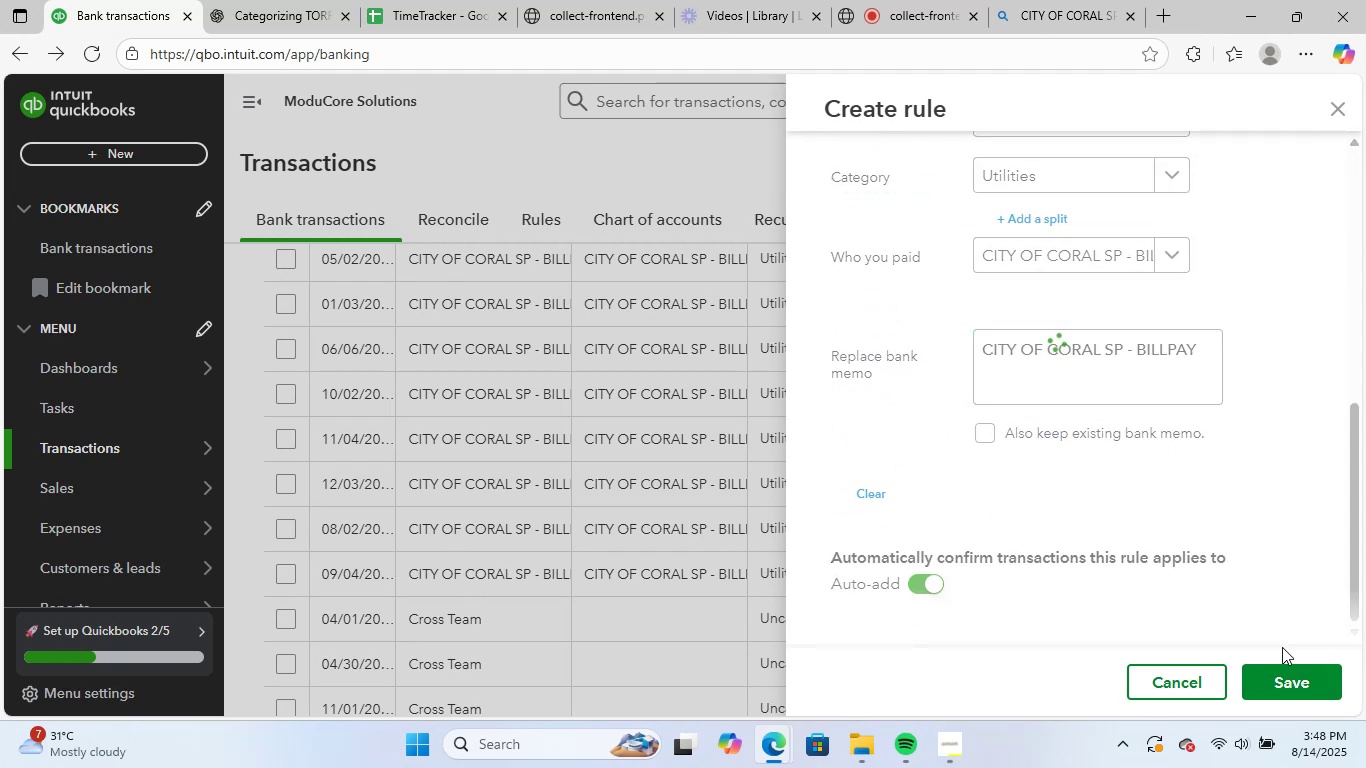 
scroll: coordinate [379, 442], scroll_direction: up, amount: 4.0
 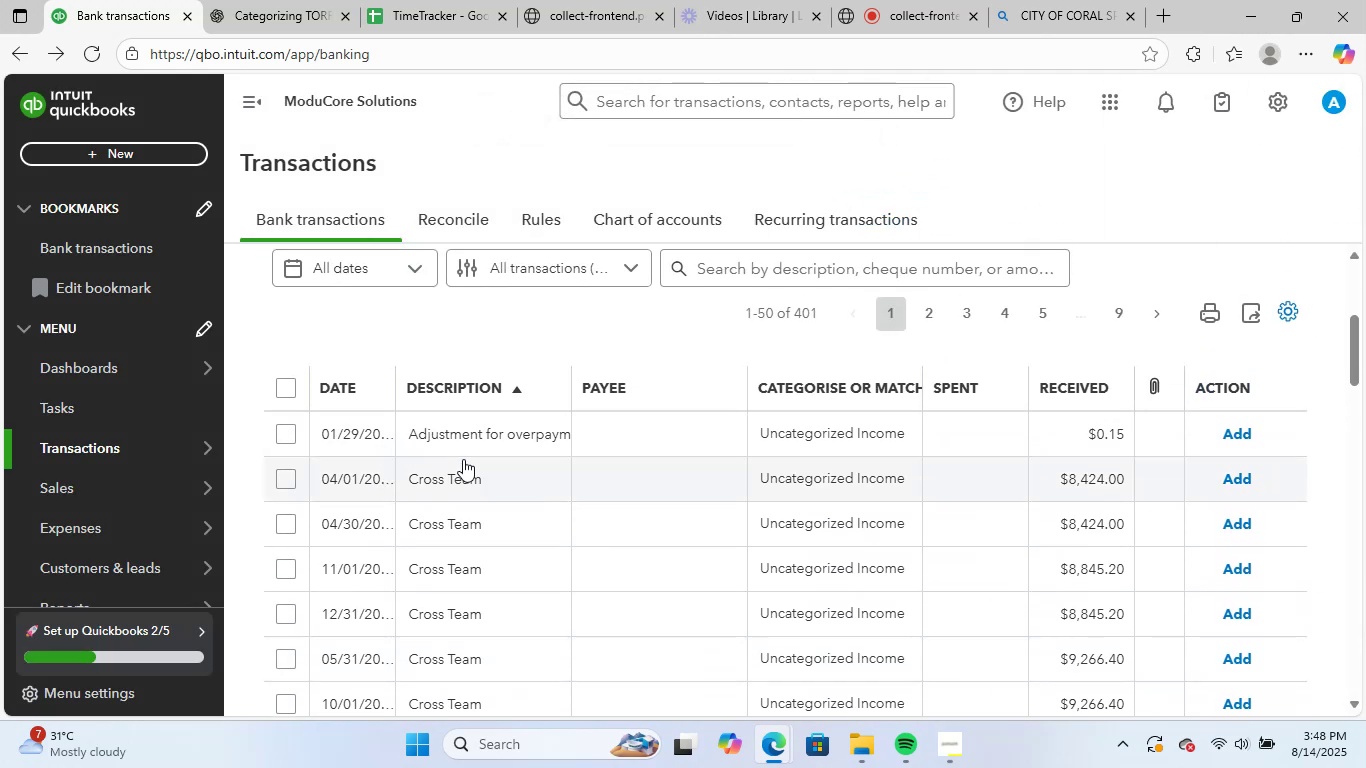 
left_click([463, 459])
 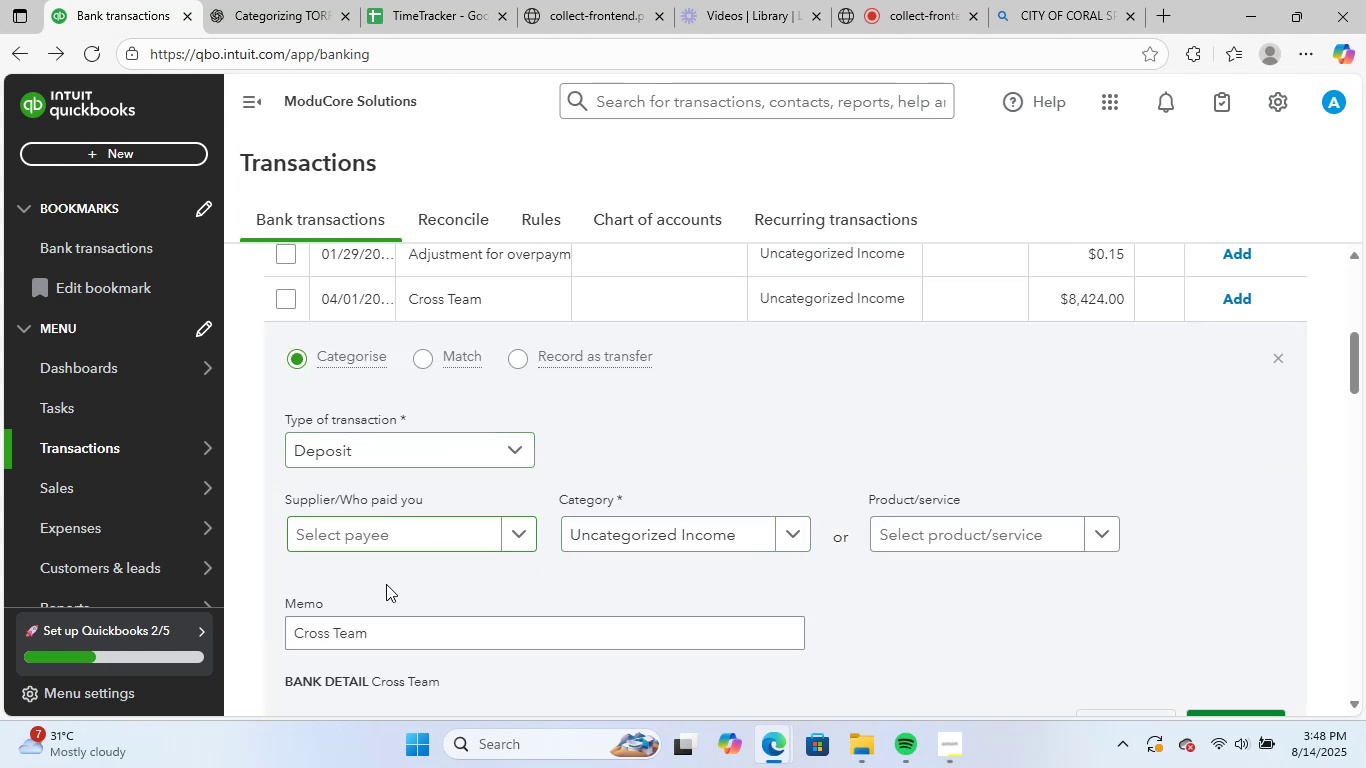 
left_click_drag(start_coordinate=[377, 632], to_coordinate=[214, 623])
 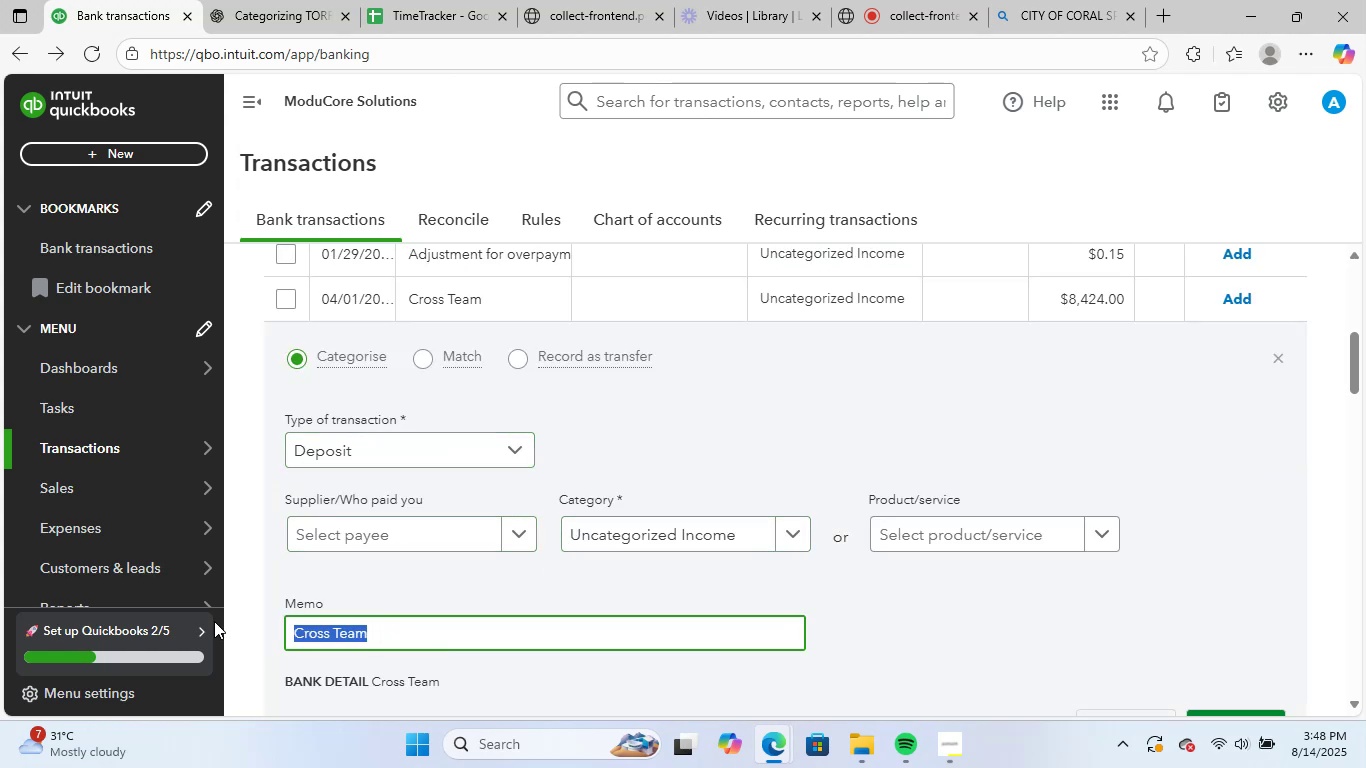 
key(Control+C)
 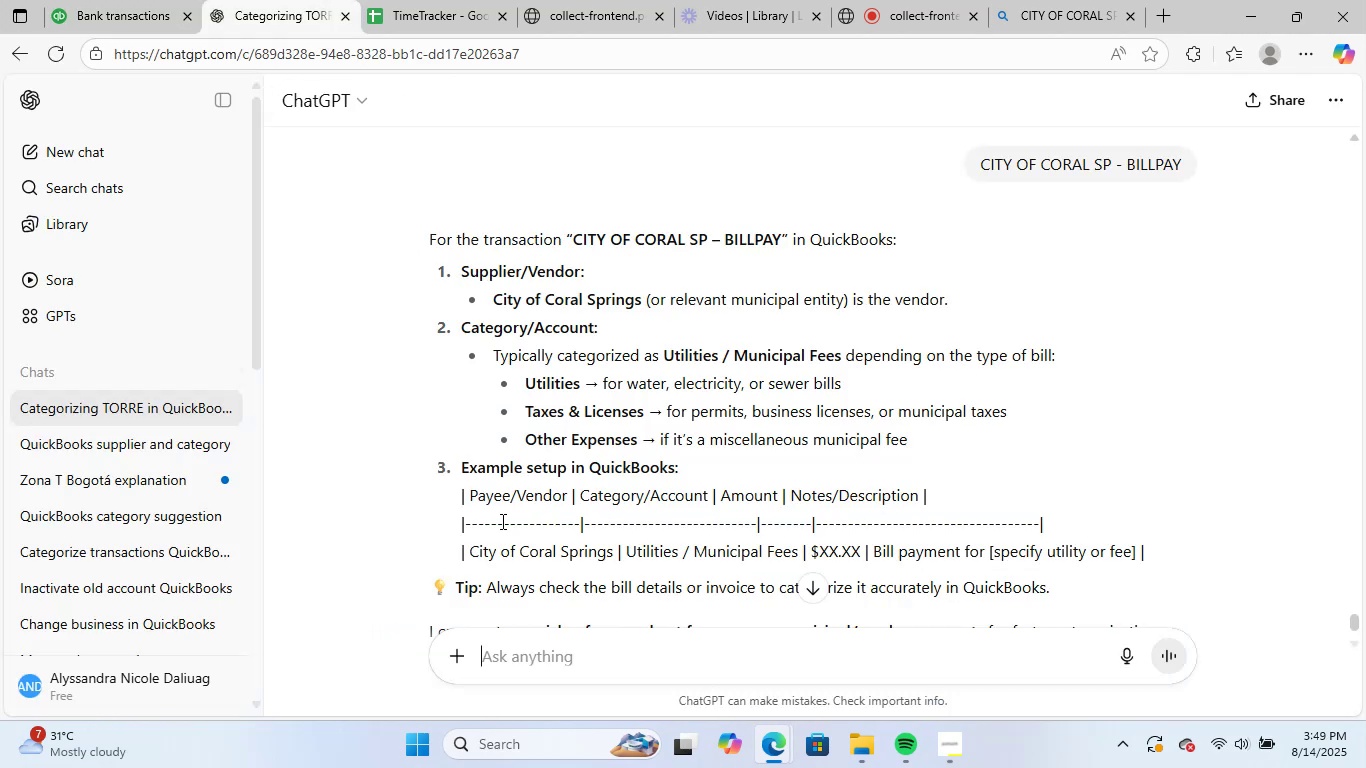 
key(Control+V)
 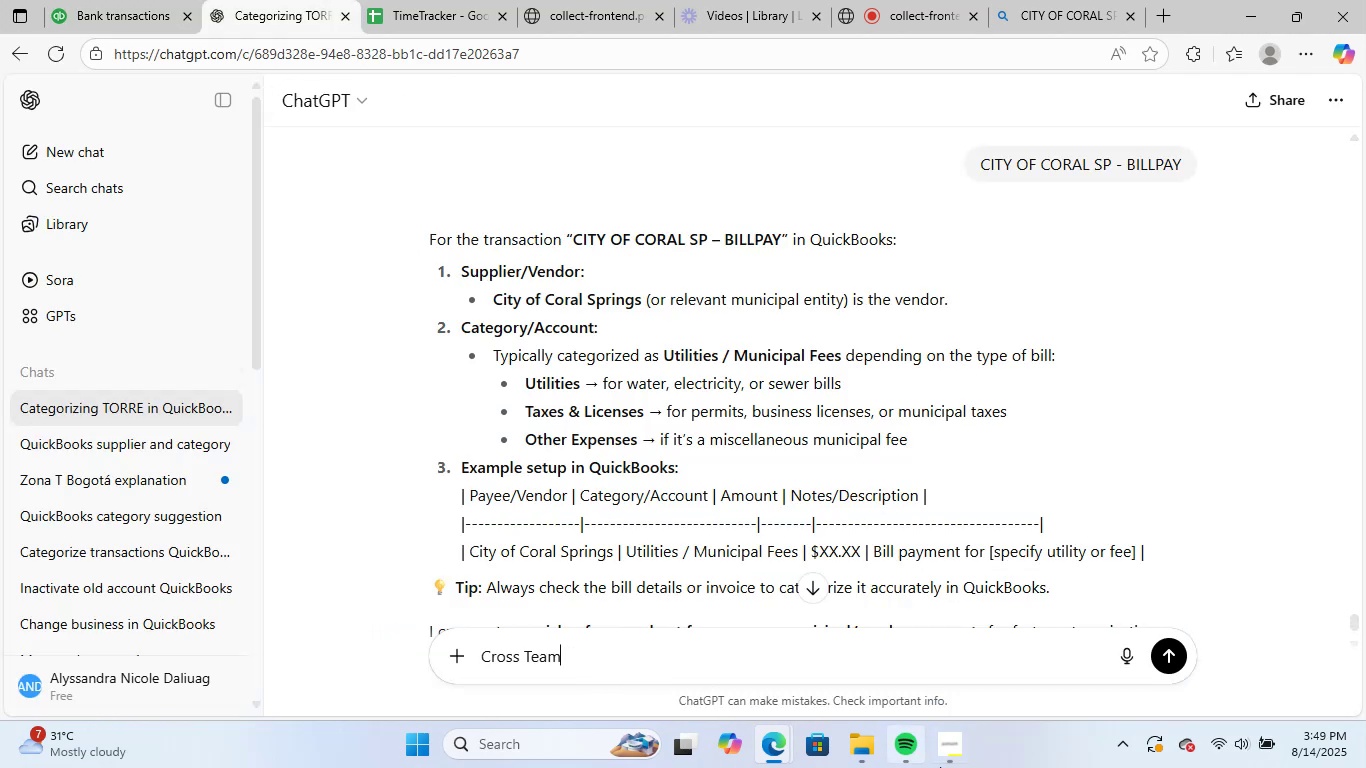 
key(NumpadEnter)
 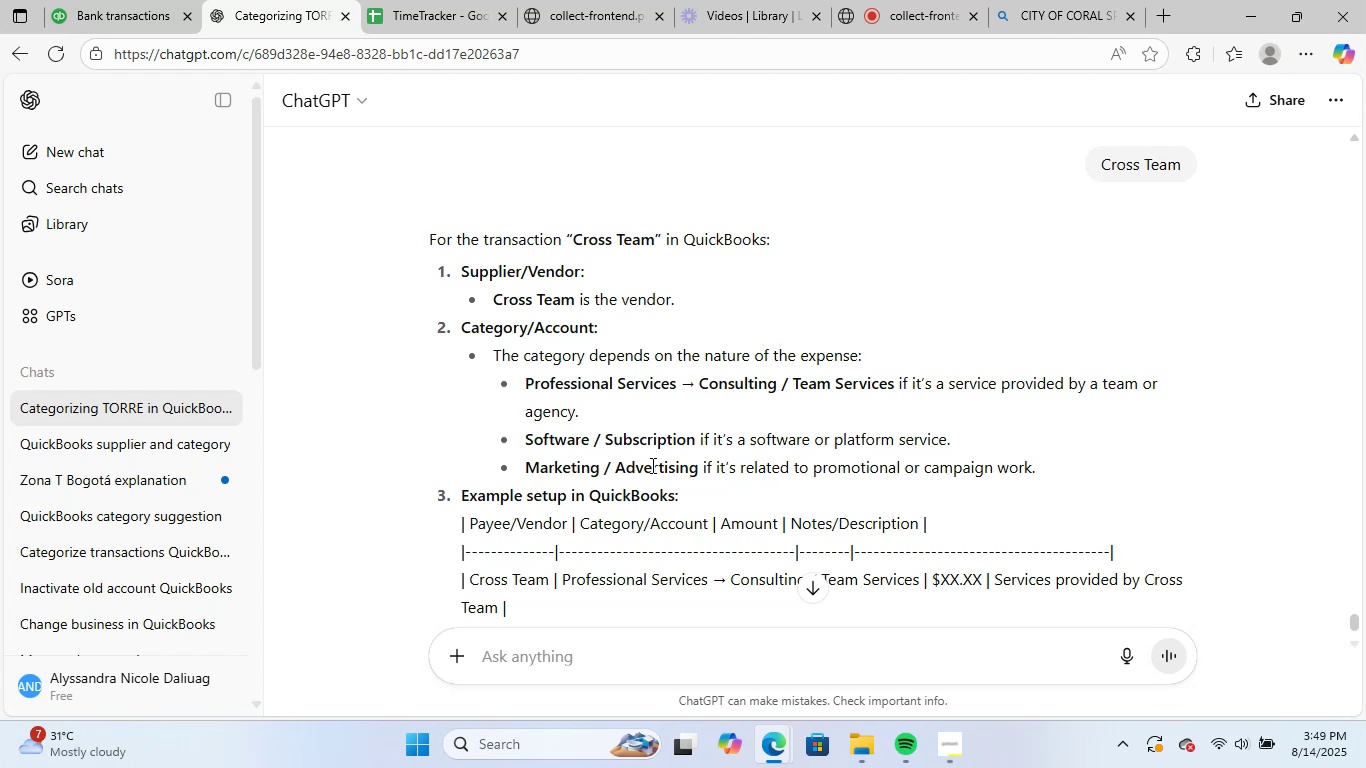 
wait(21.07)
 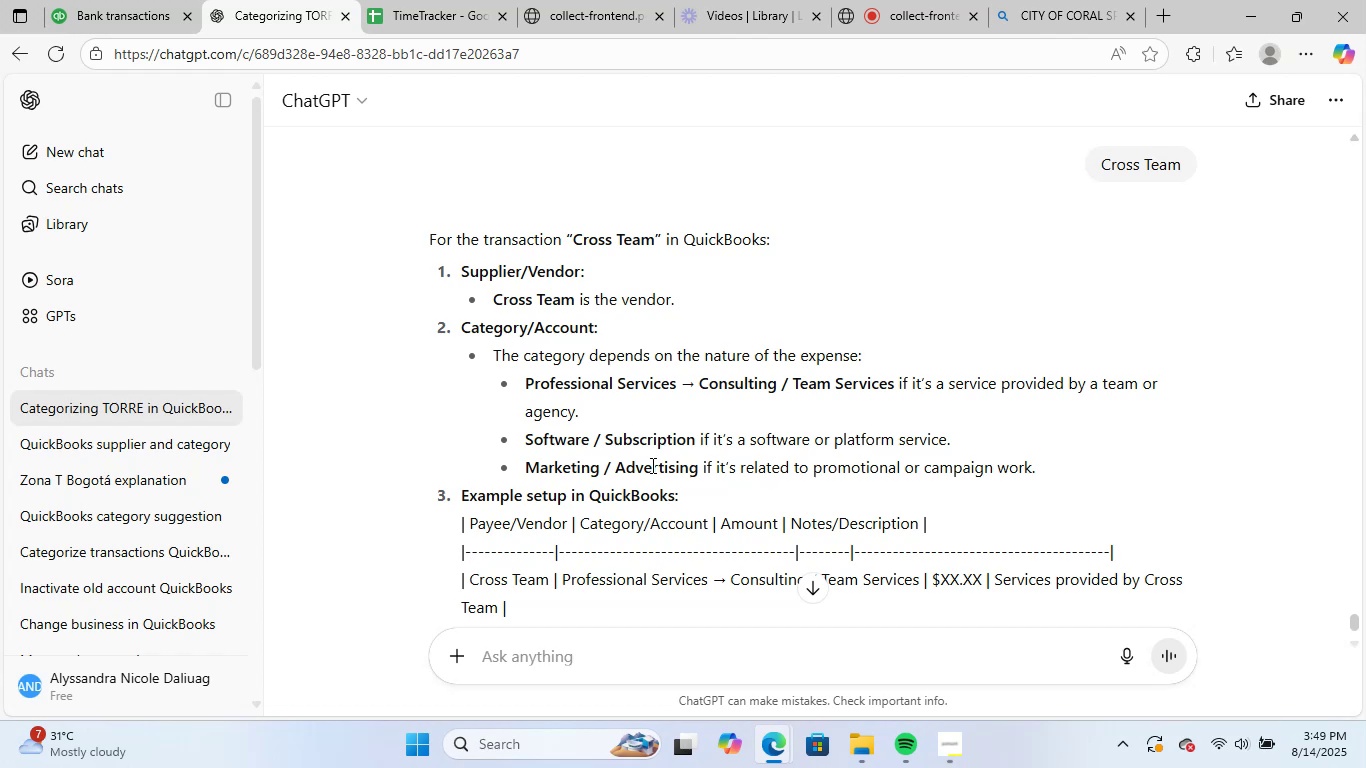 
left_click([1052, 15])
 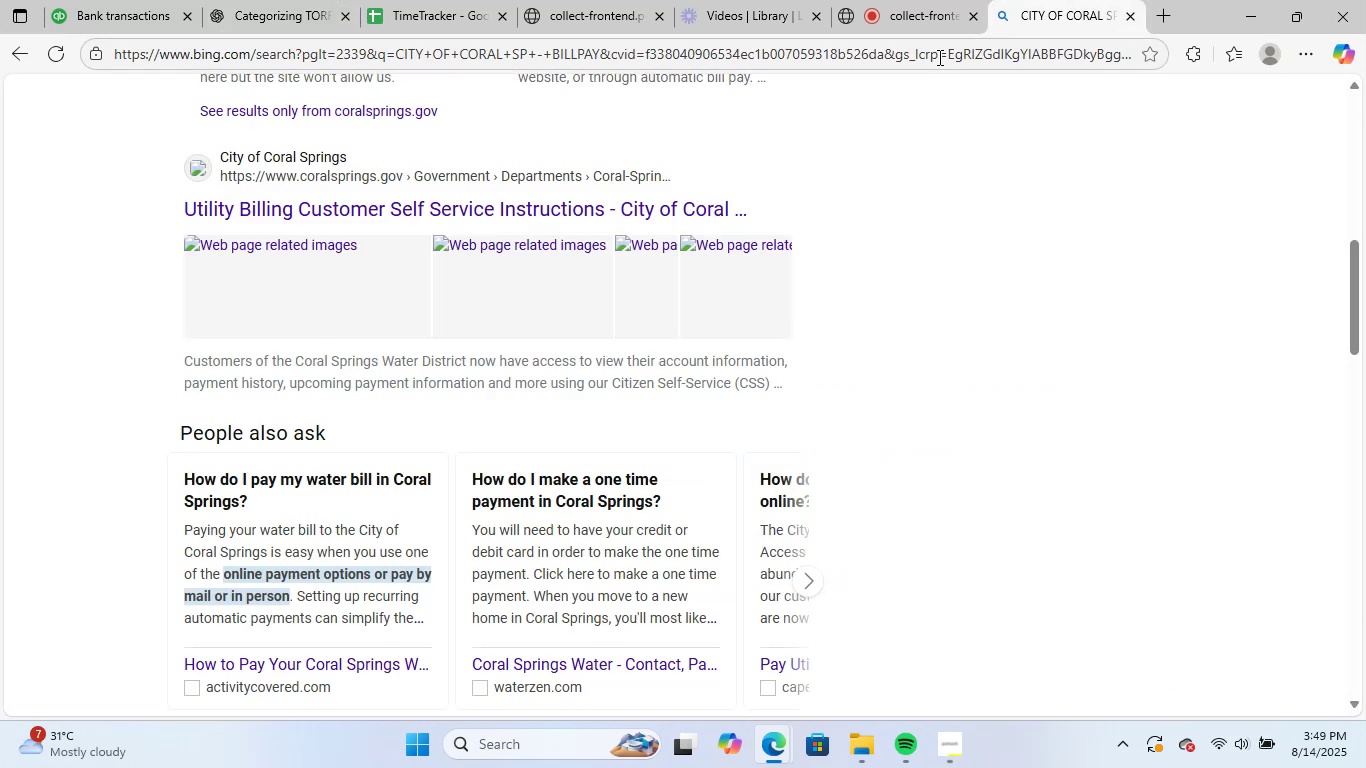 
hold_key(key=ControlLeft, duration=0.31)
 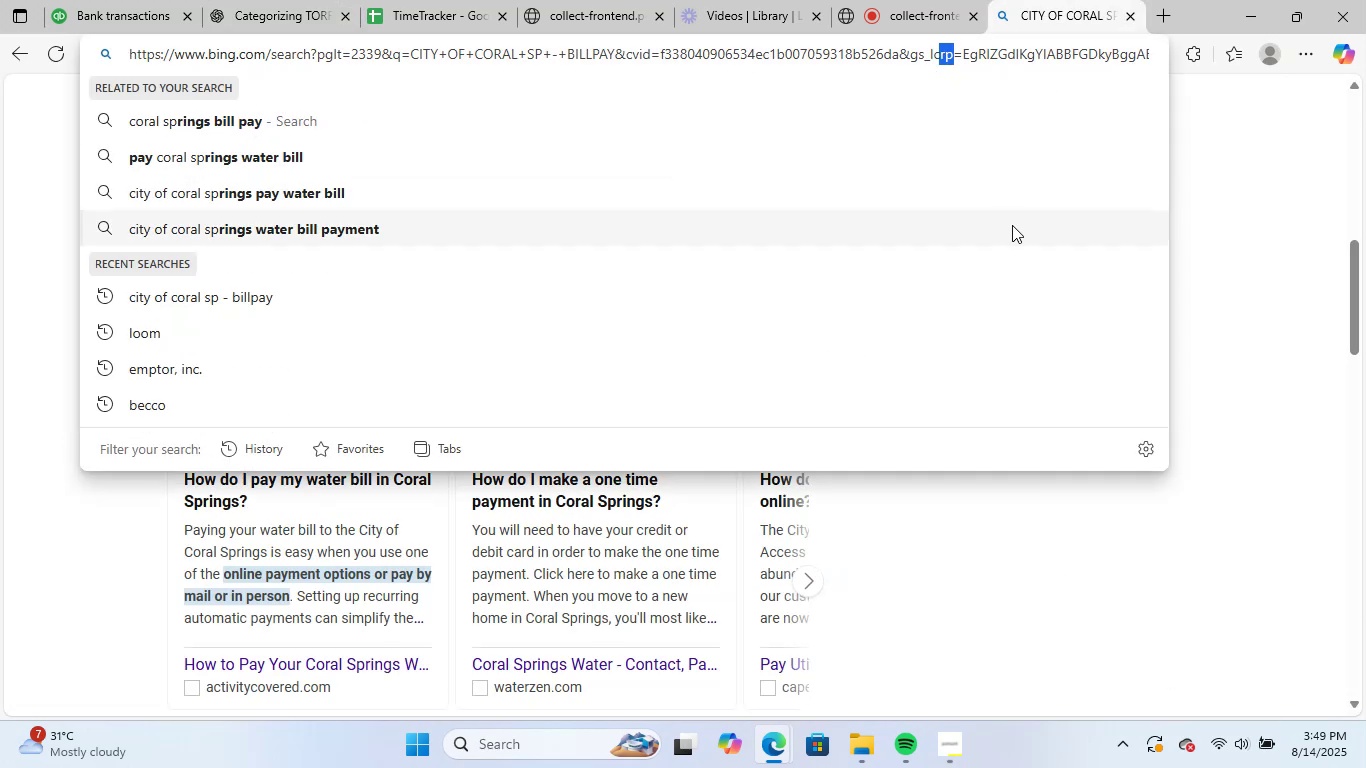 
left_click([1012, 225])
 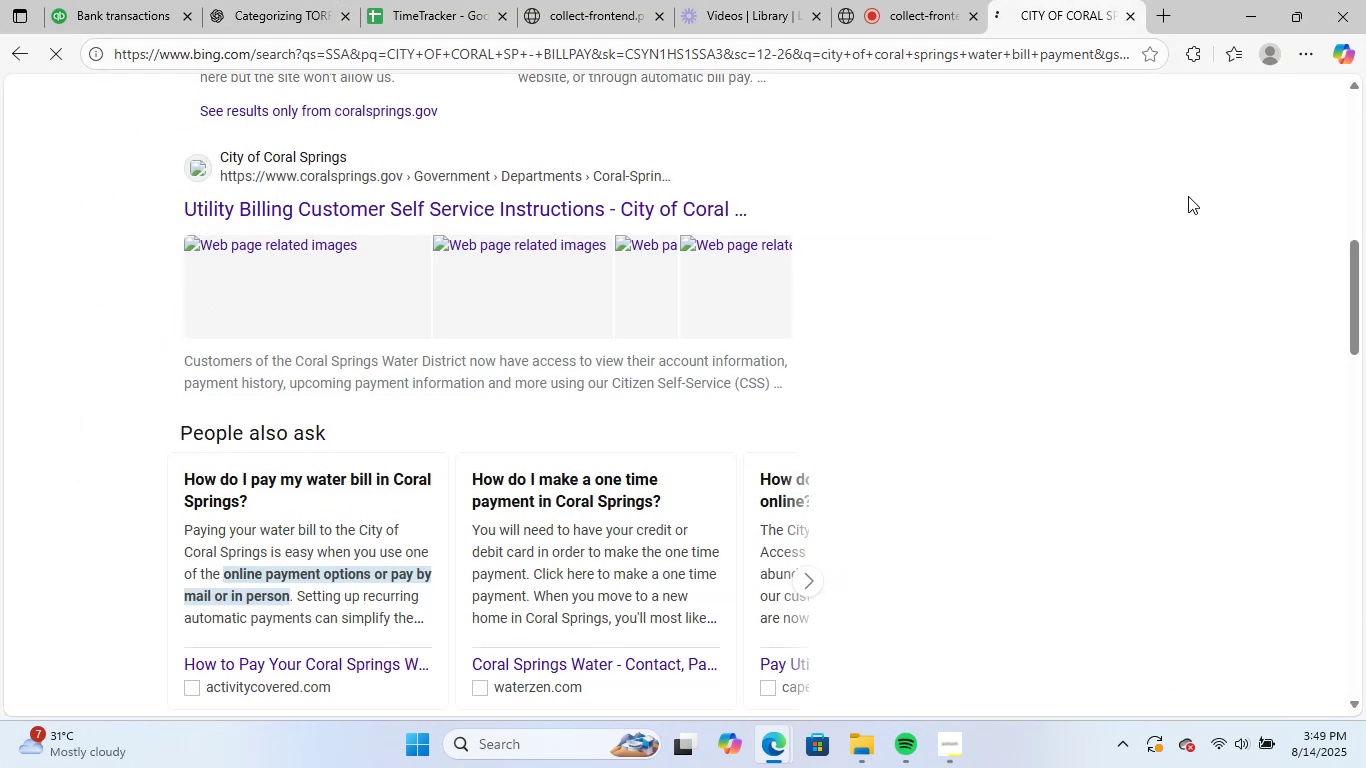 
left_click([1207, 194])
 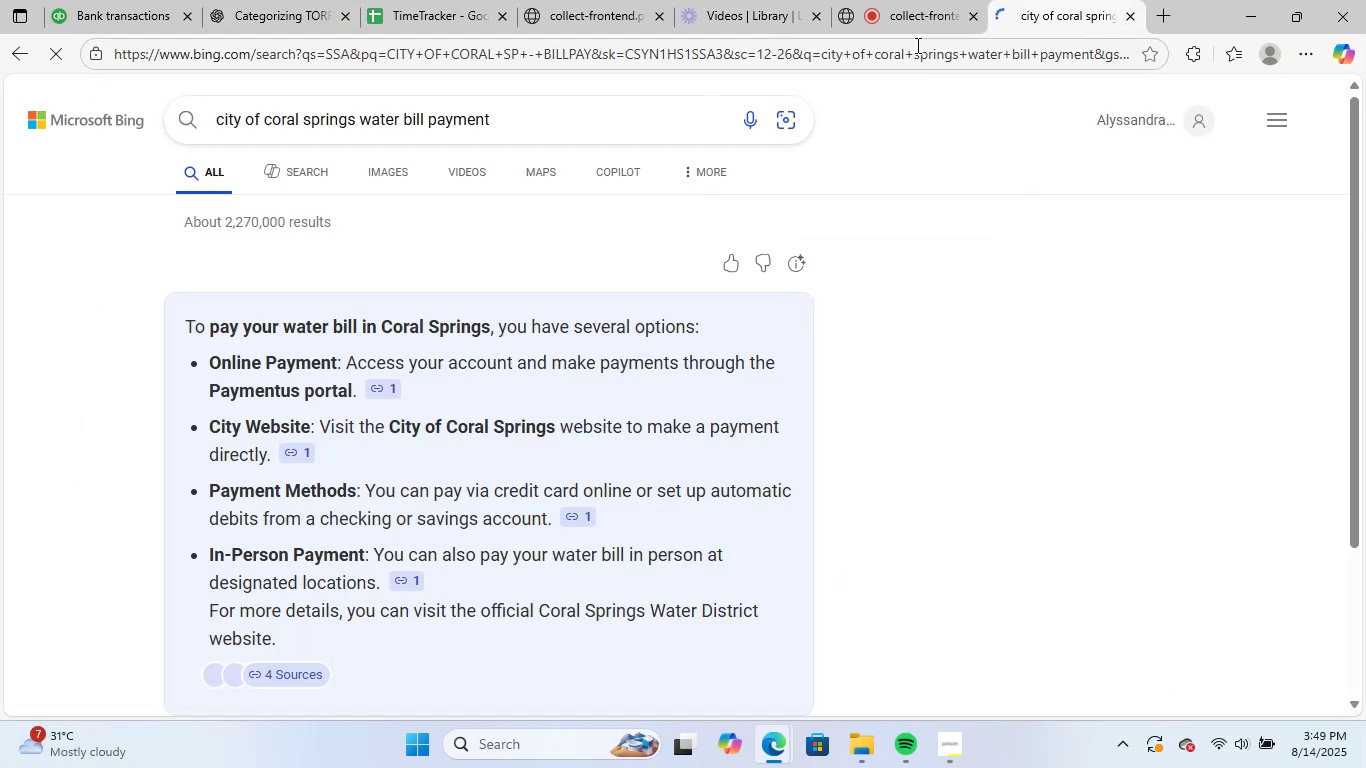 
double_click([916, 44])
 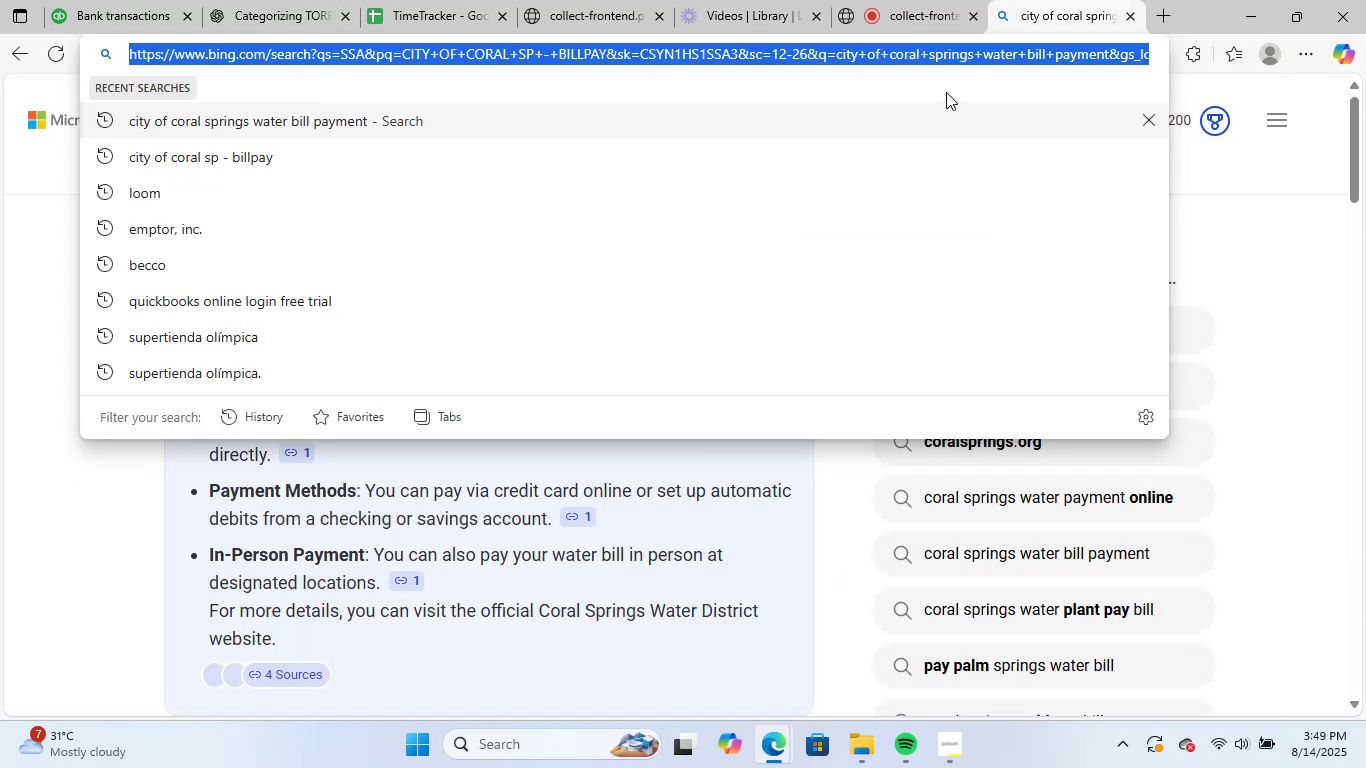 
key(Control+V)
 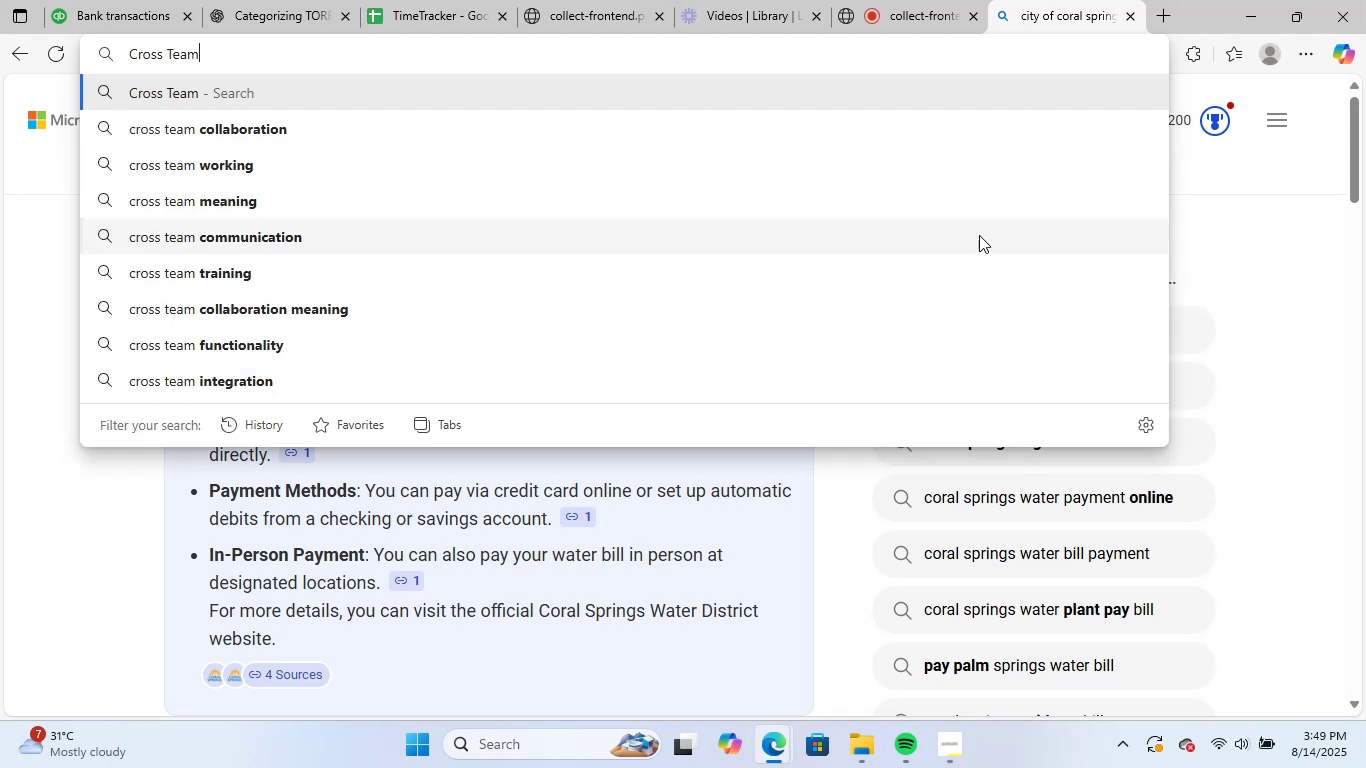 
key(NumpadEnter)
 